 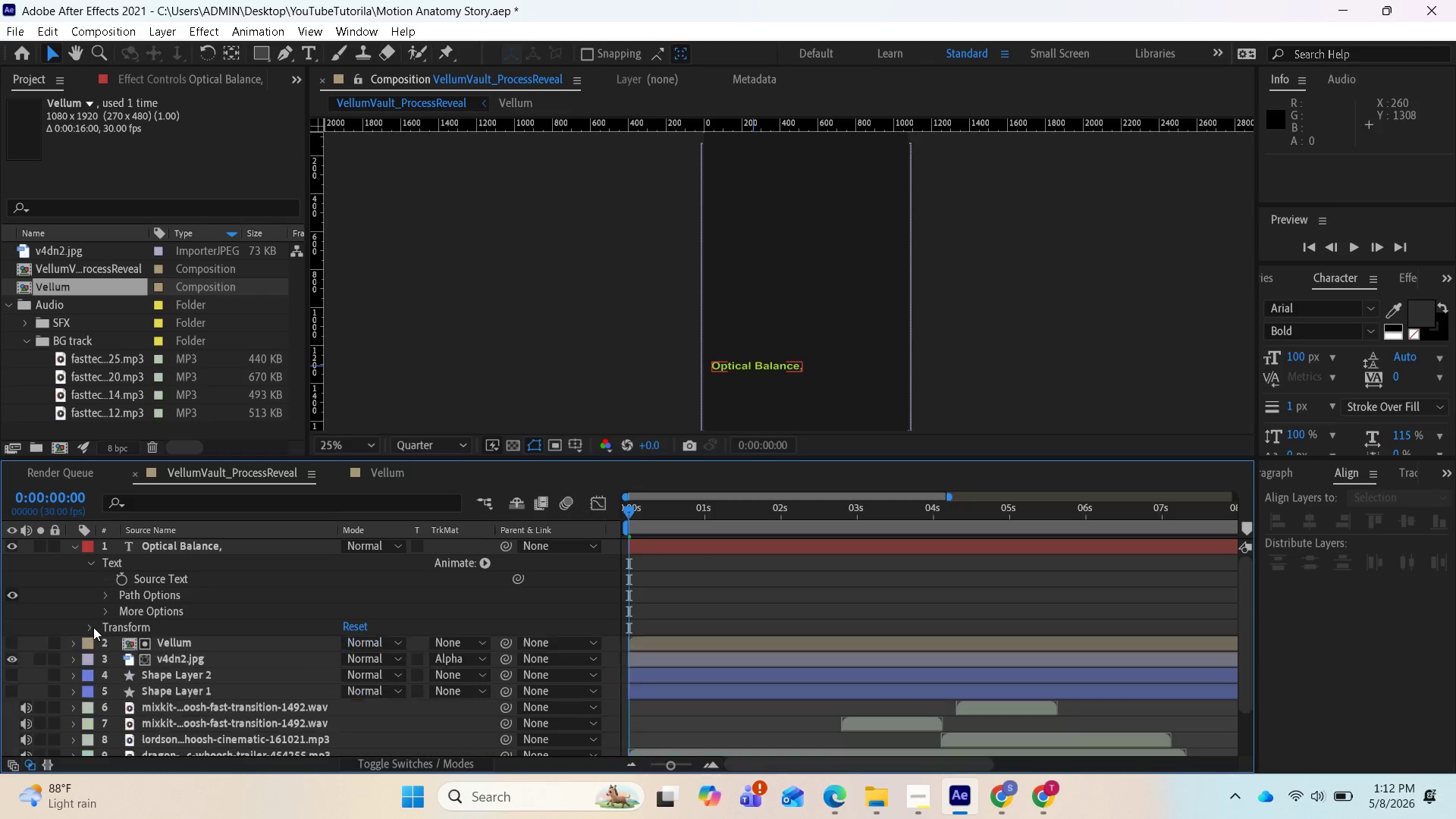 
left_click([482, 559])
 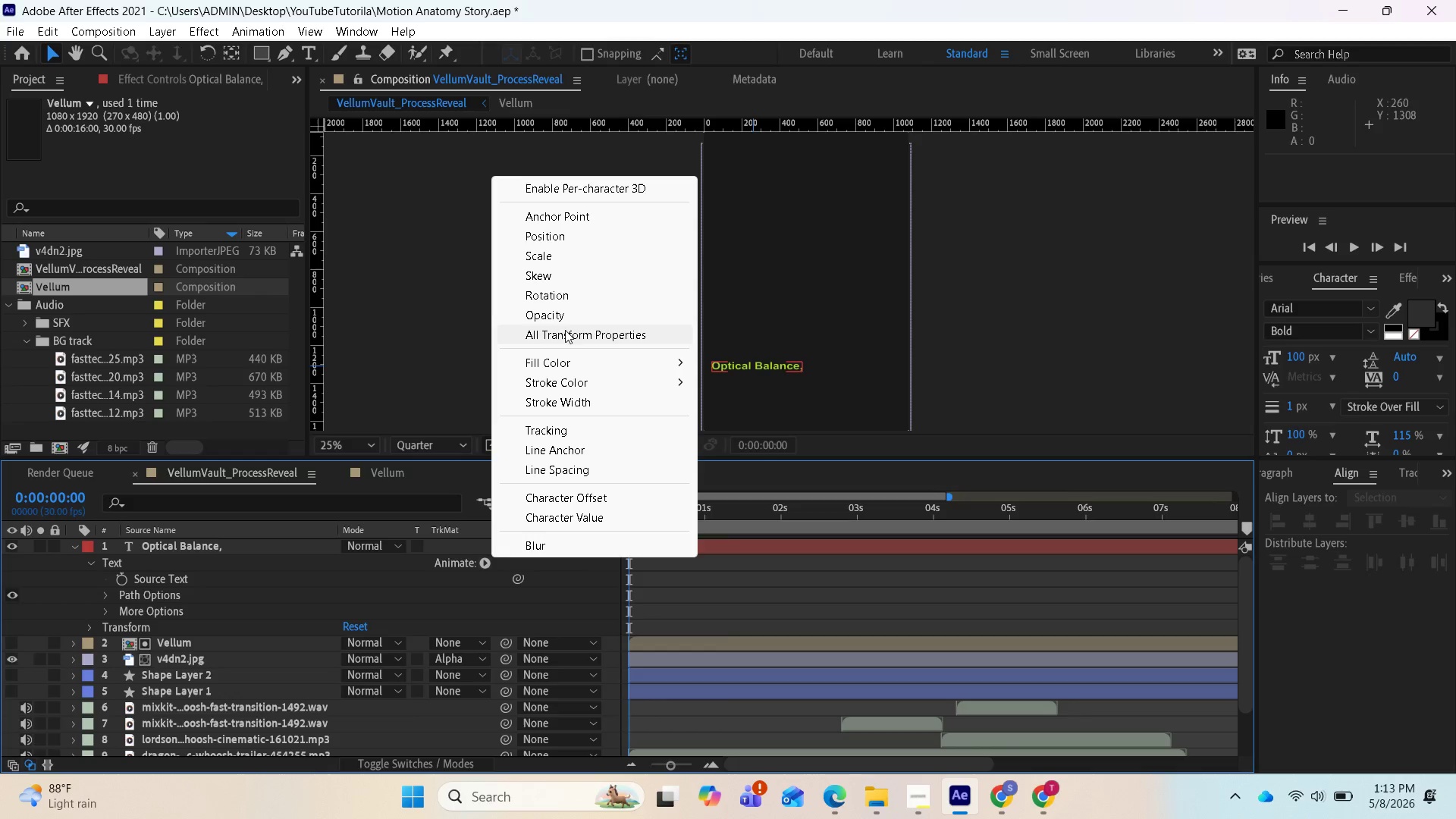 
wait(5.03)
 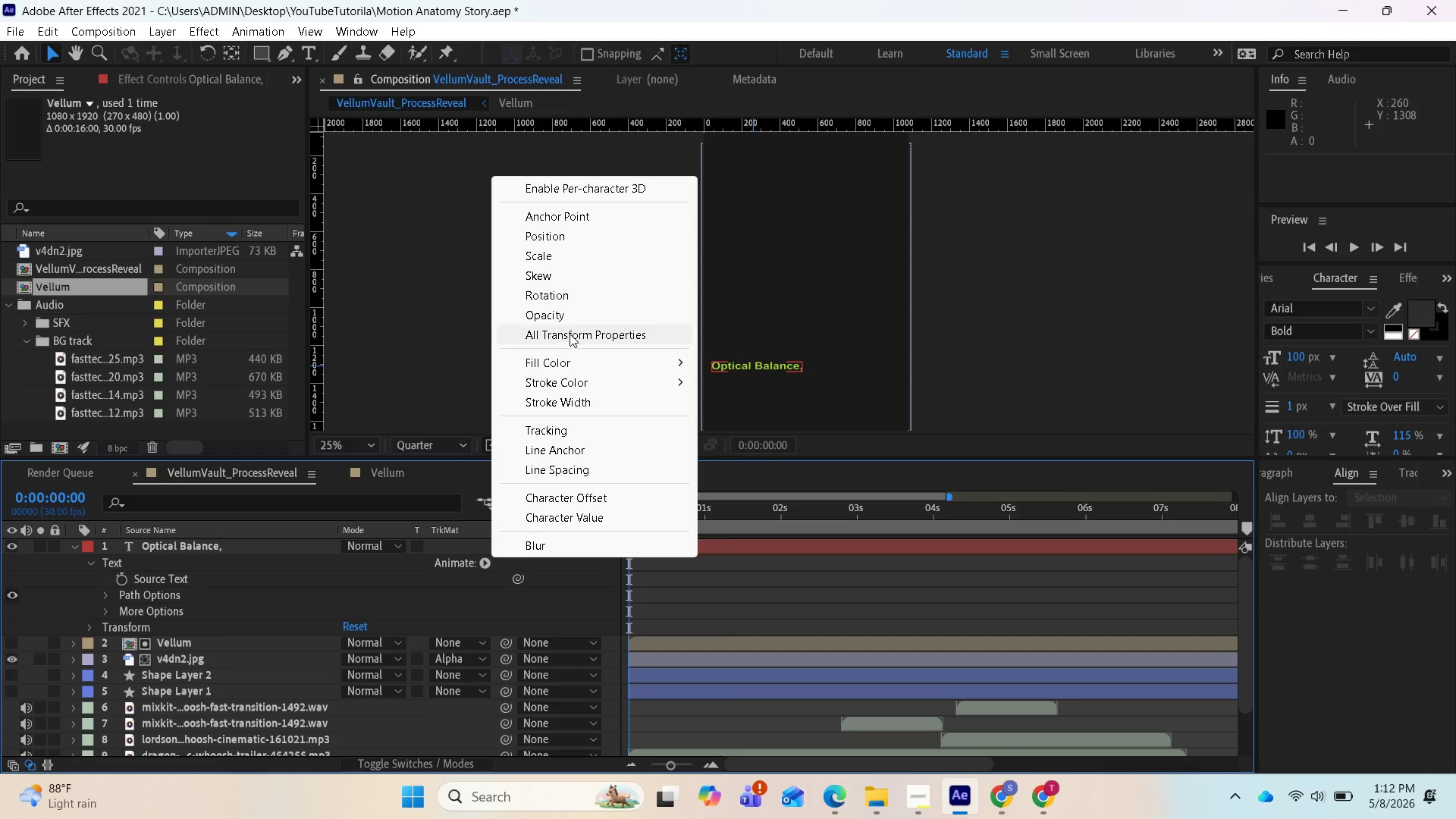 
left_click([556, 311])
 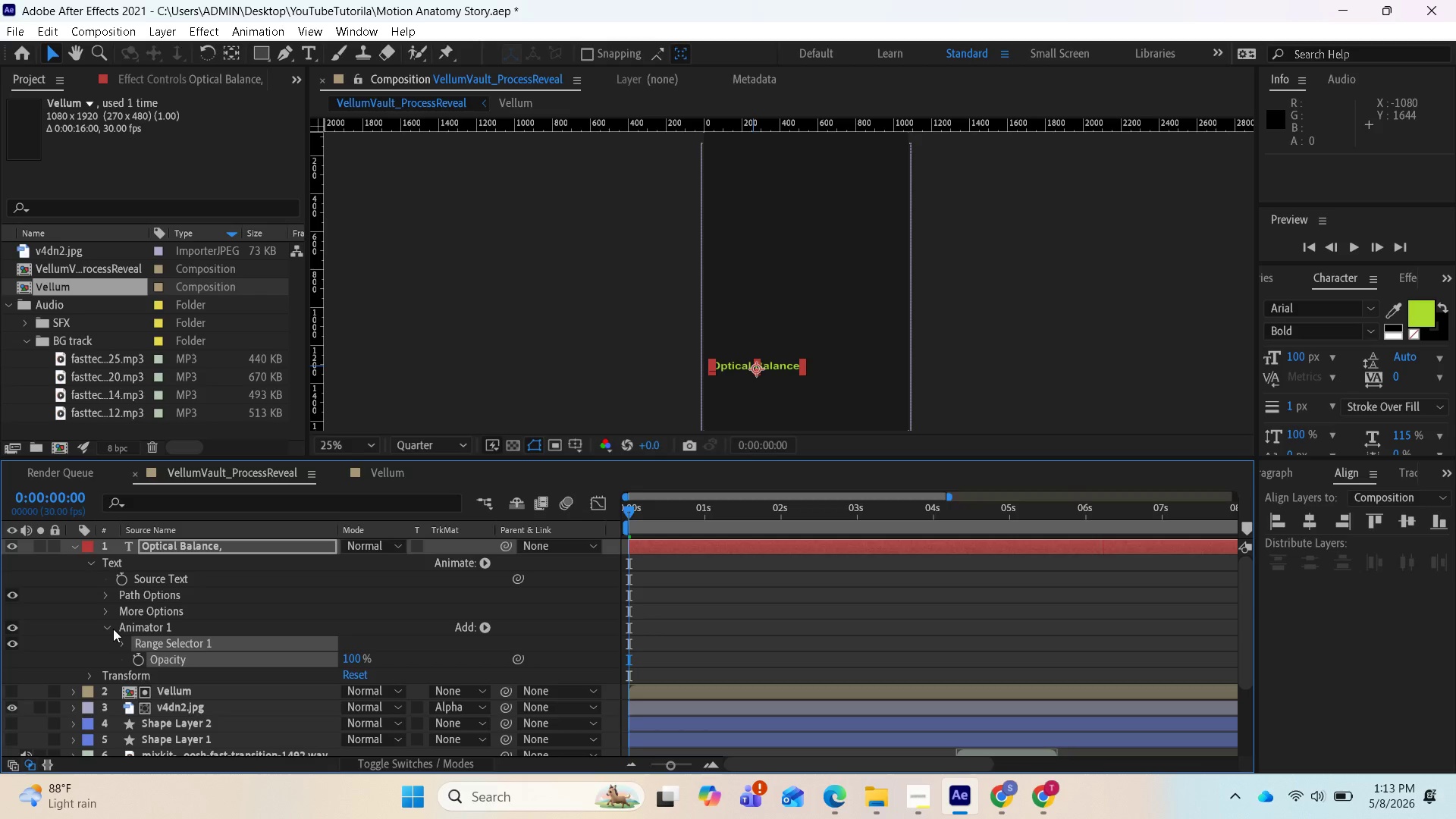 
left_click([109, 629])
 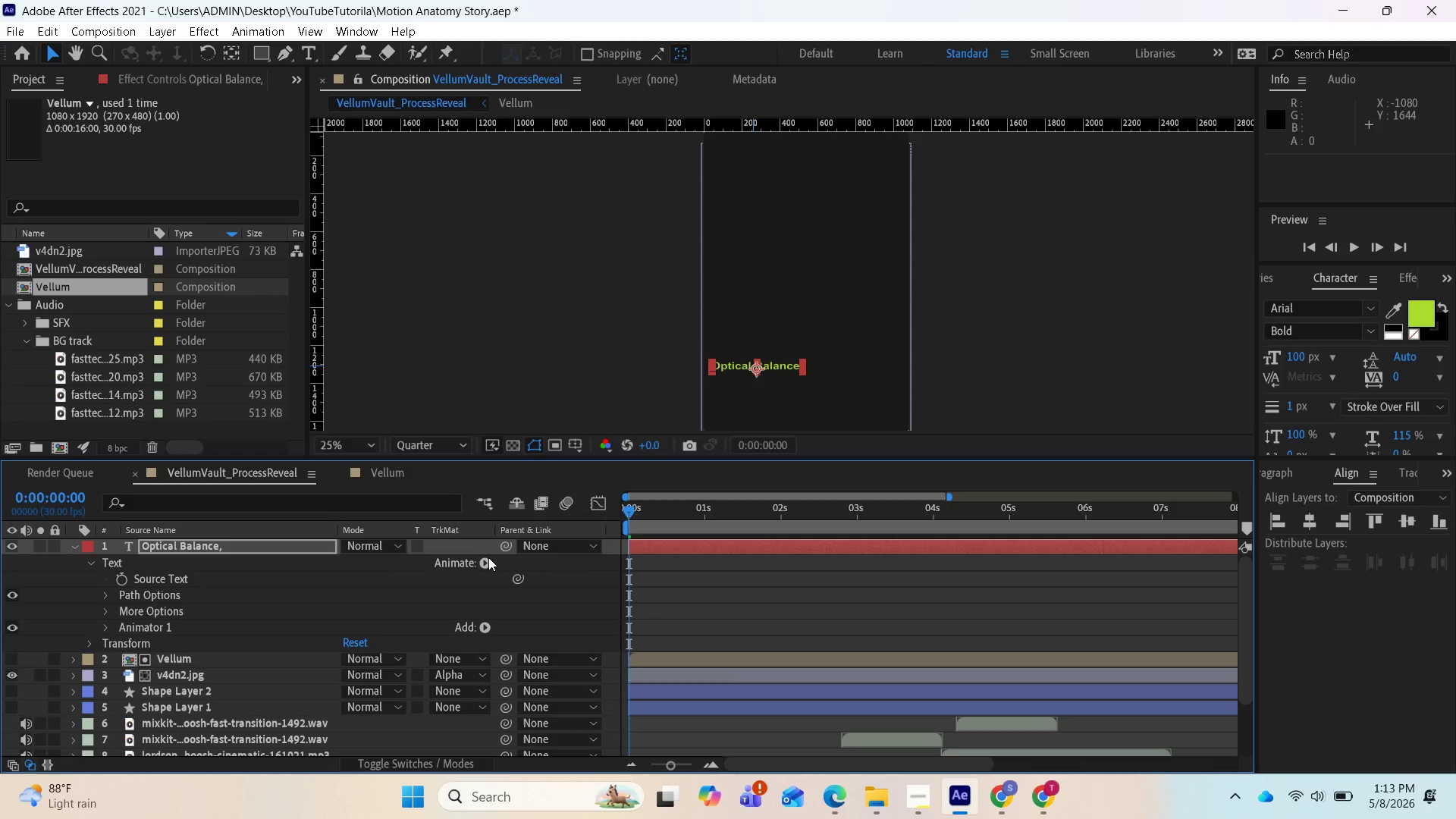 
left_click([488, 557])
 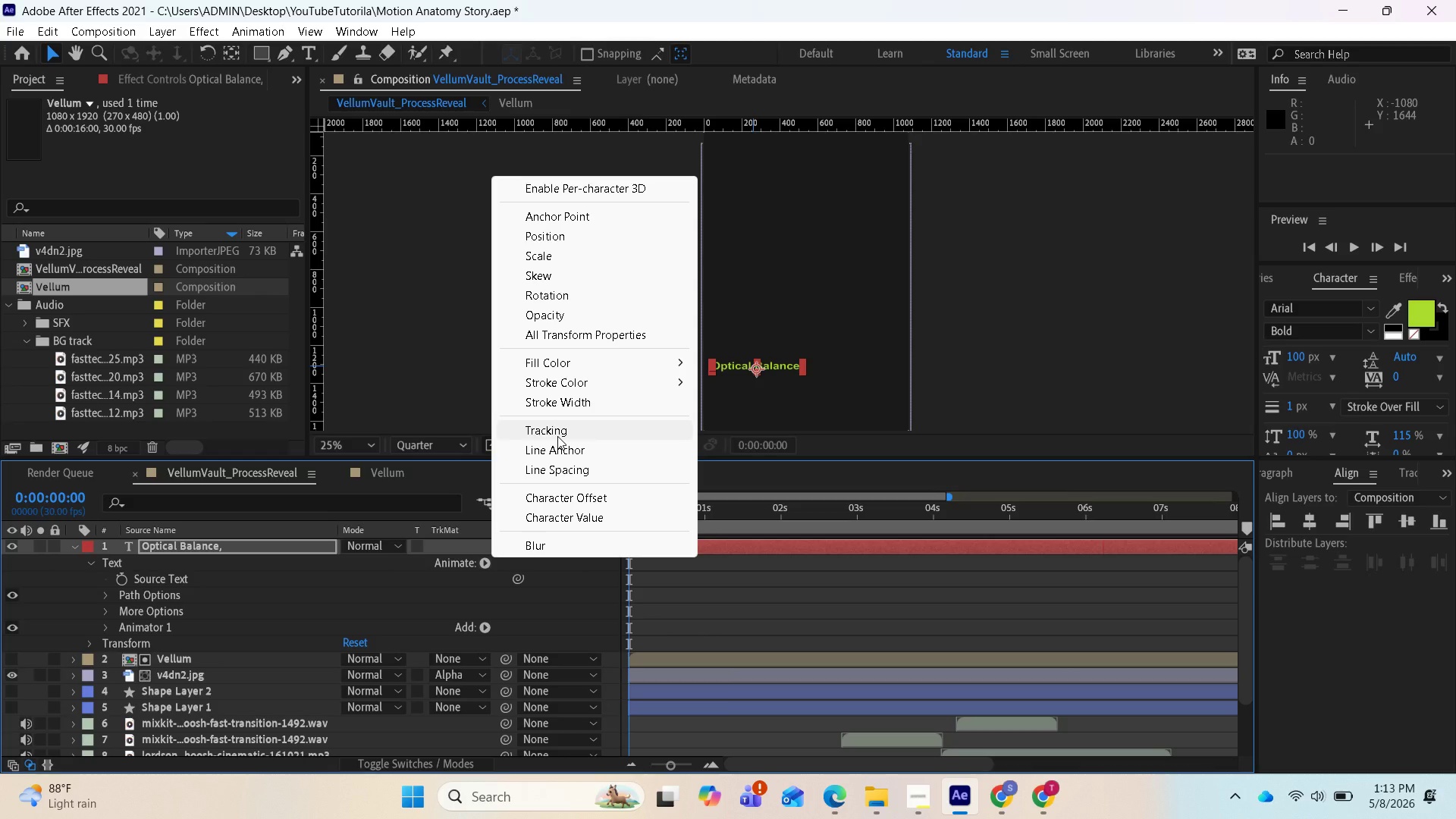 
wait(6.75)
 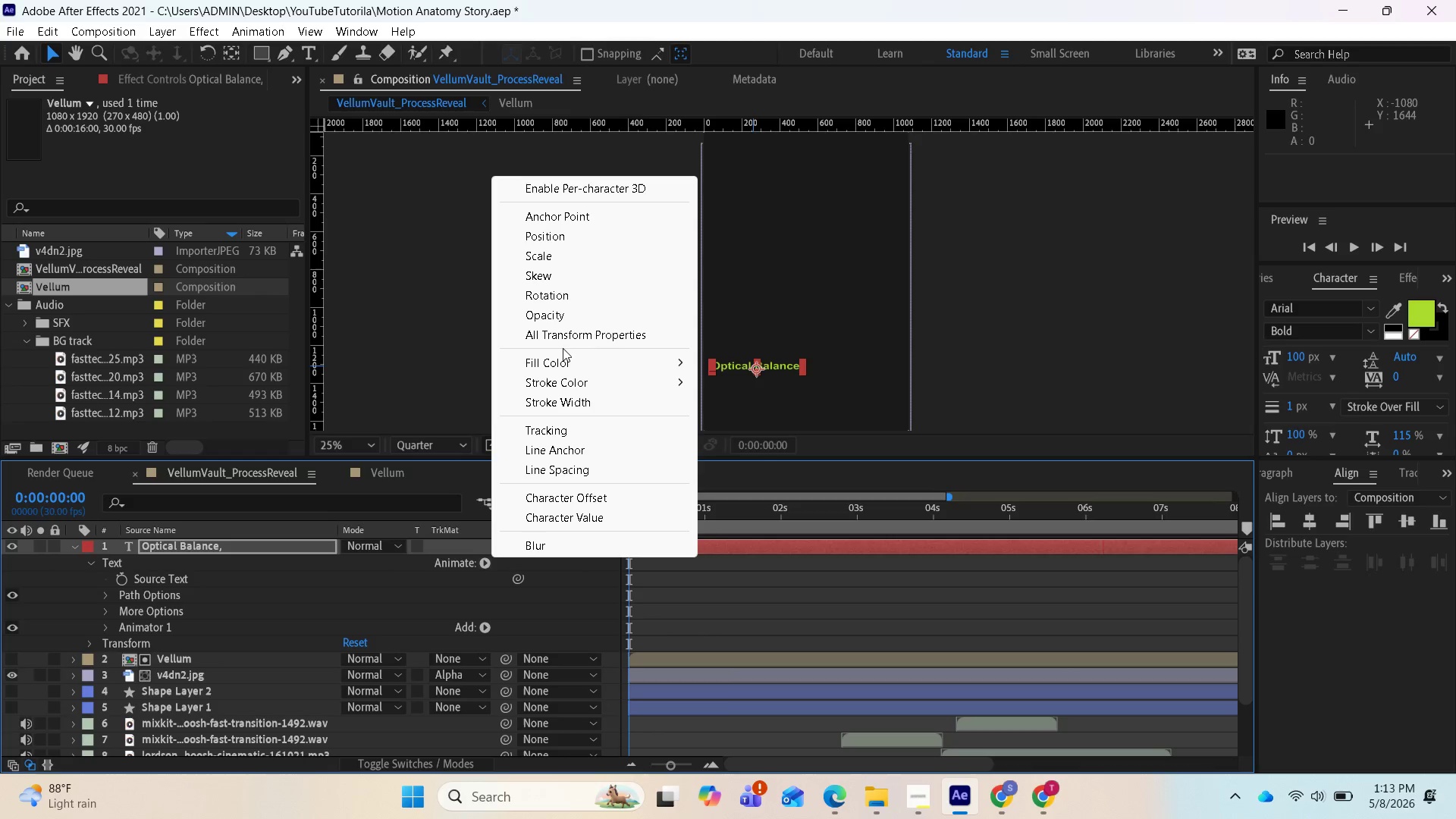 
left_click([557, 436])
 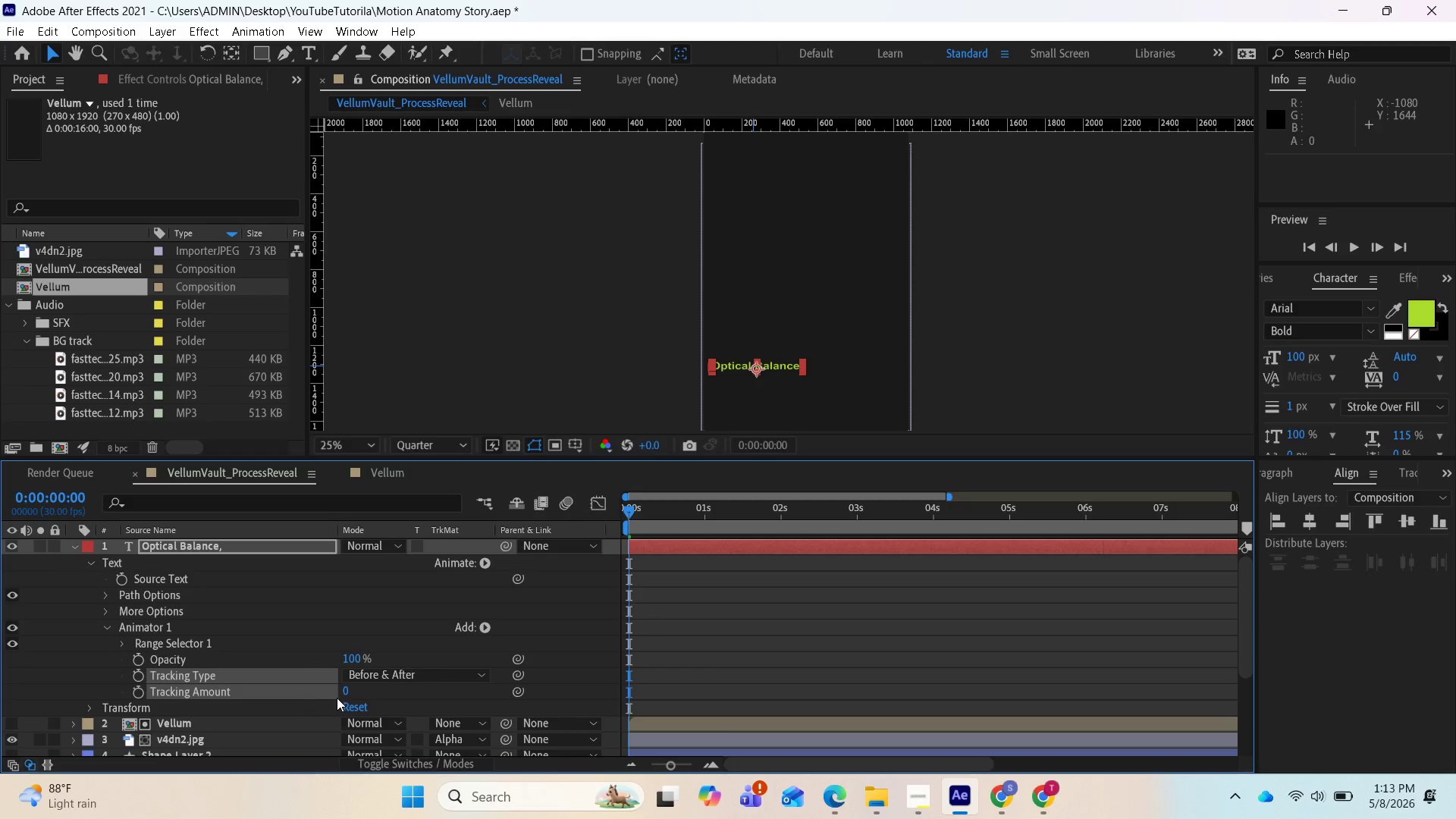 
wait(13.61)
 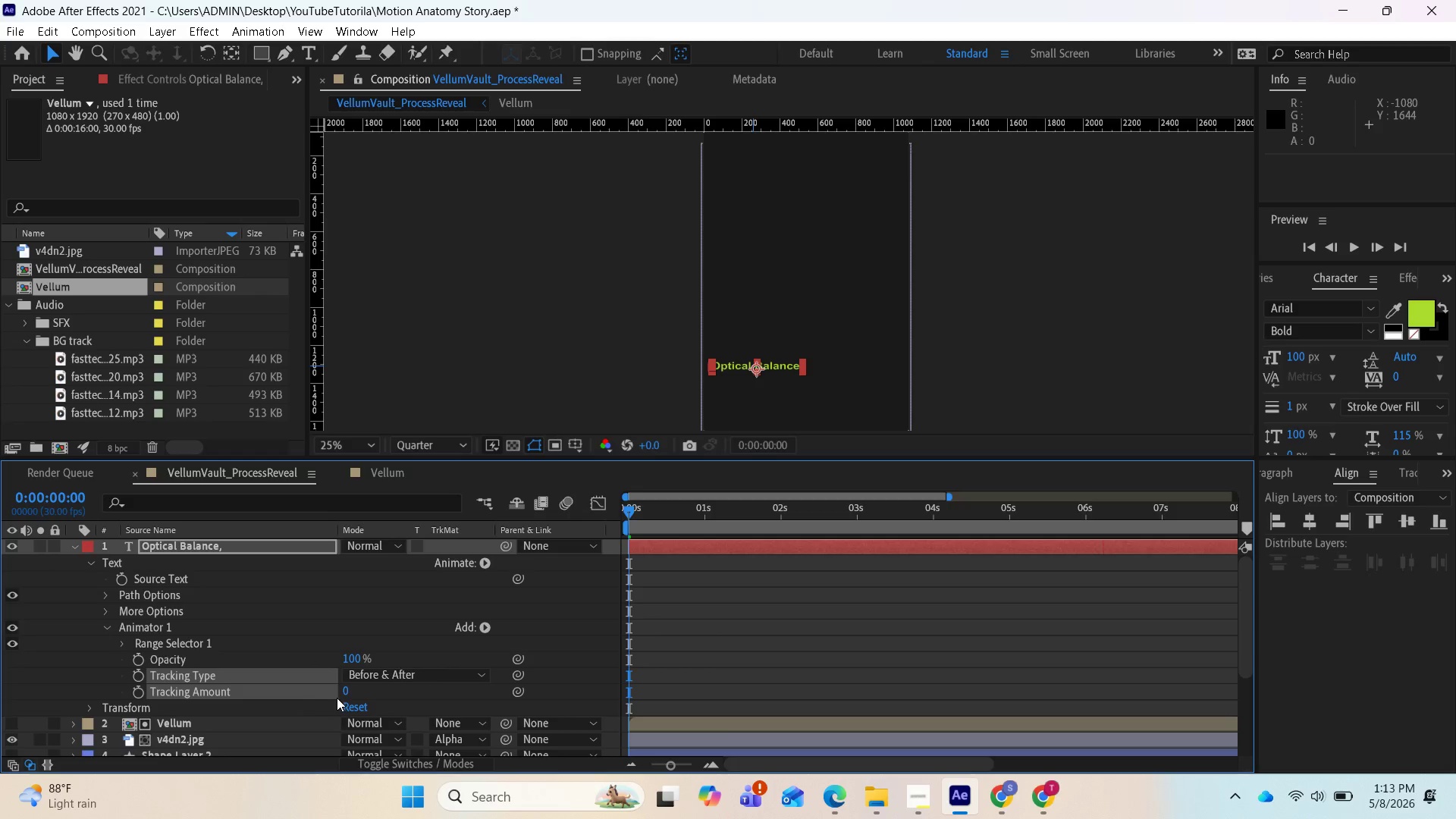 
left_click_drag(start_coordinate=[347, 695], to_coordinate=[302, 698])
 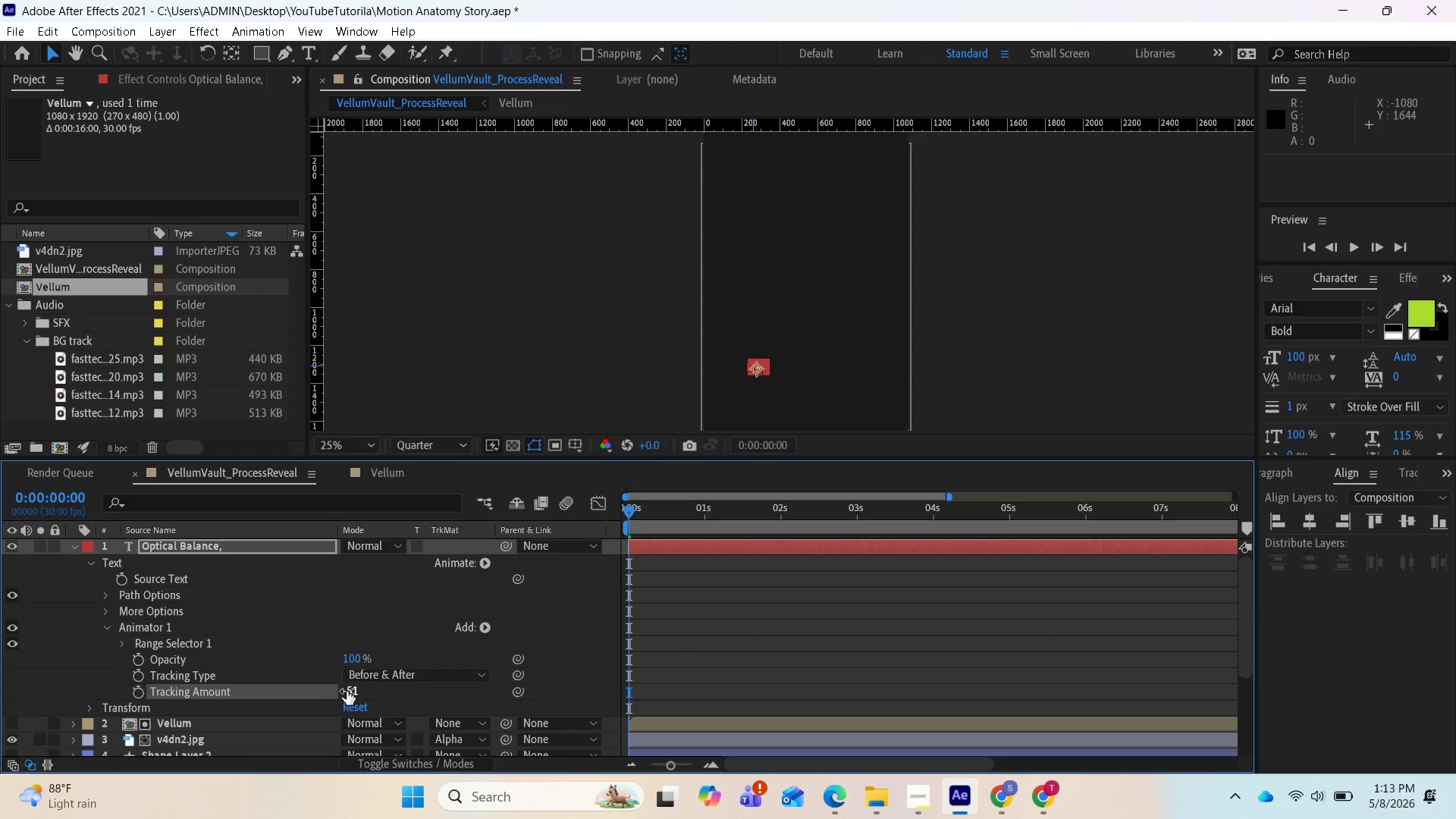 
left_click_drag(start_coordinate=[347, 691], to_coordinate=[309, 692])
 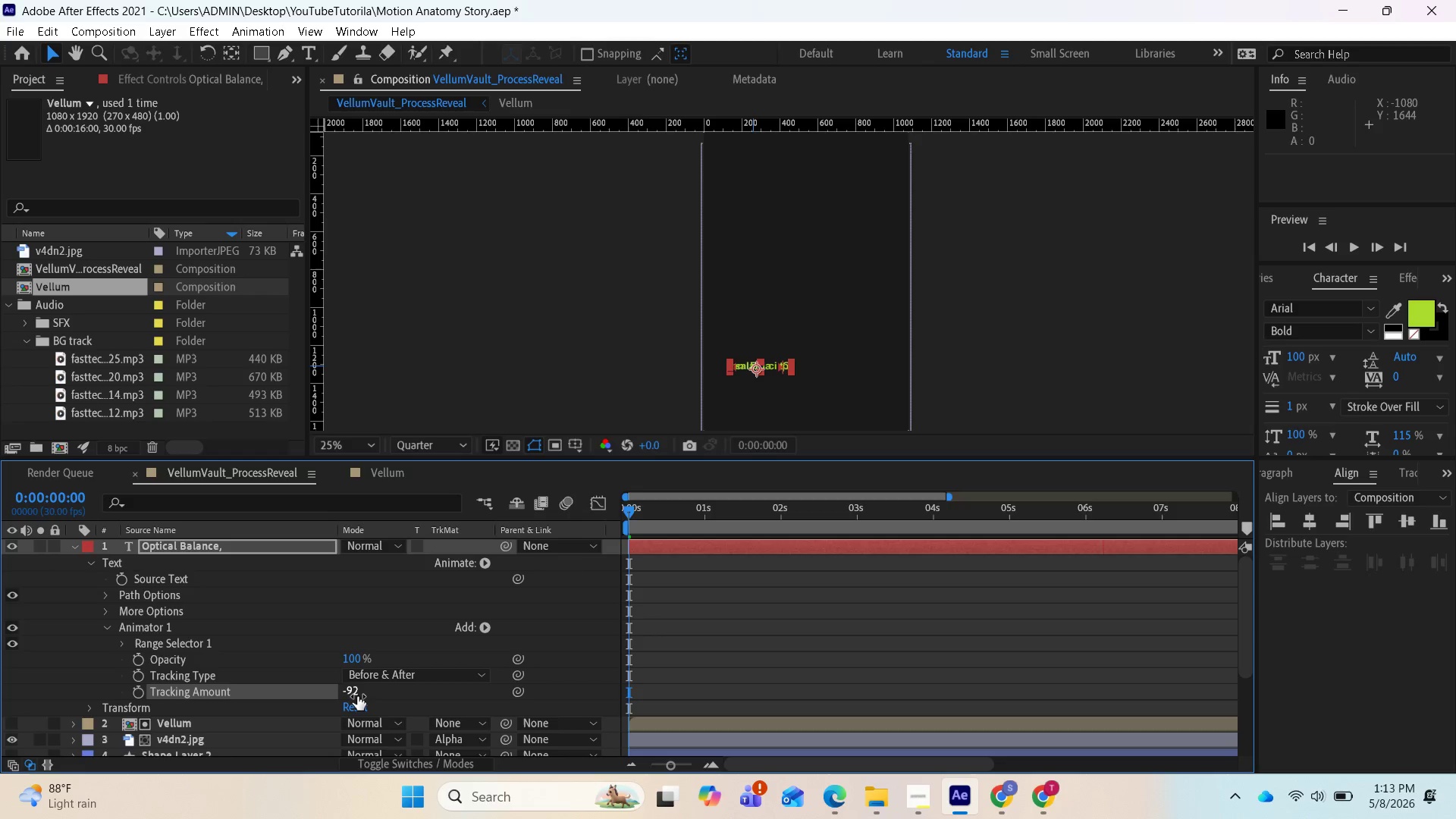 
left_click([356, 696])
 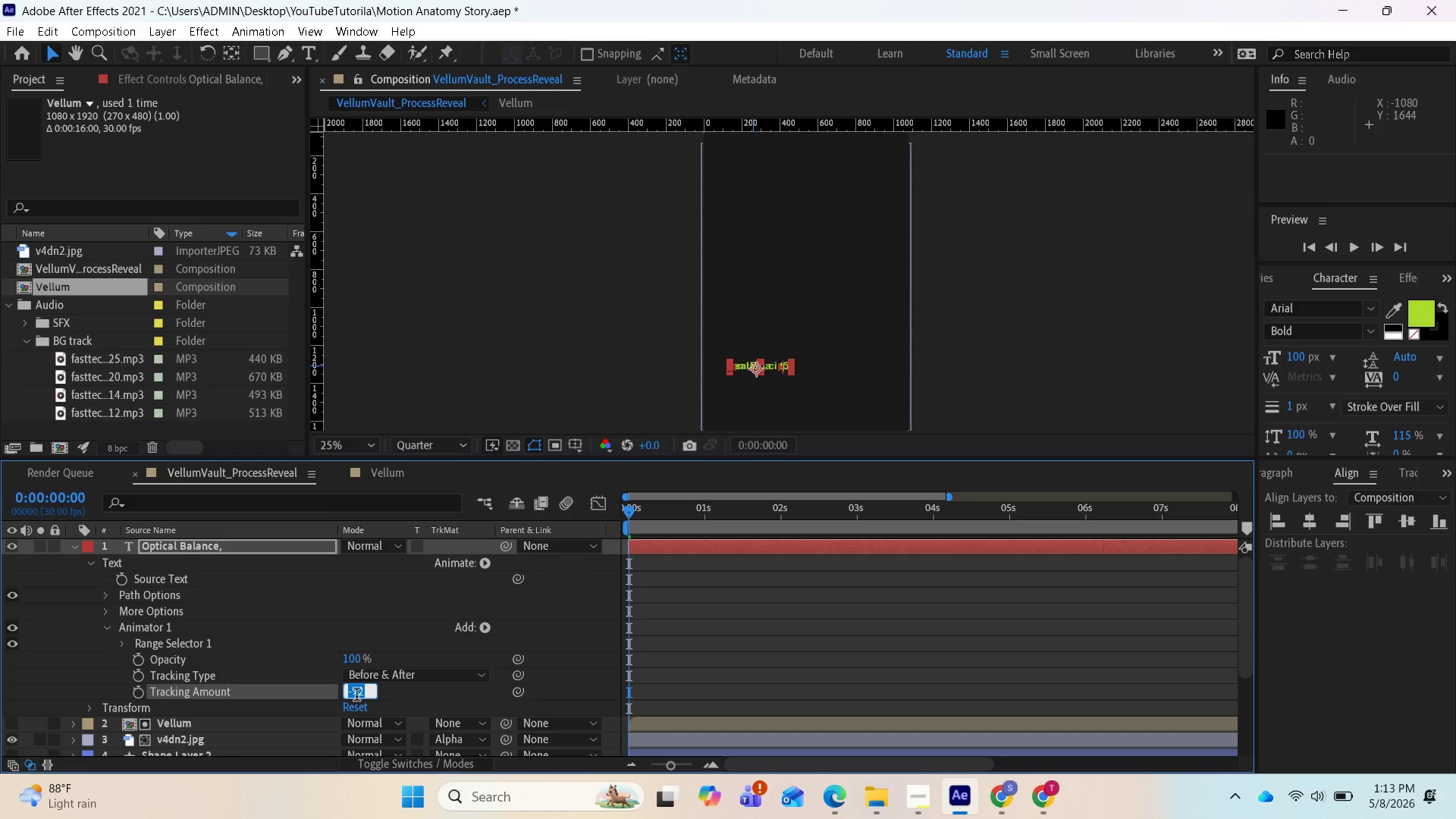 
type(10)
 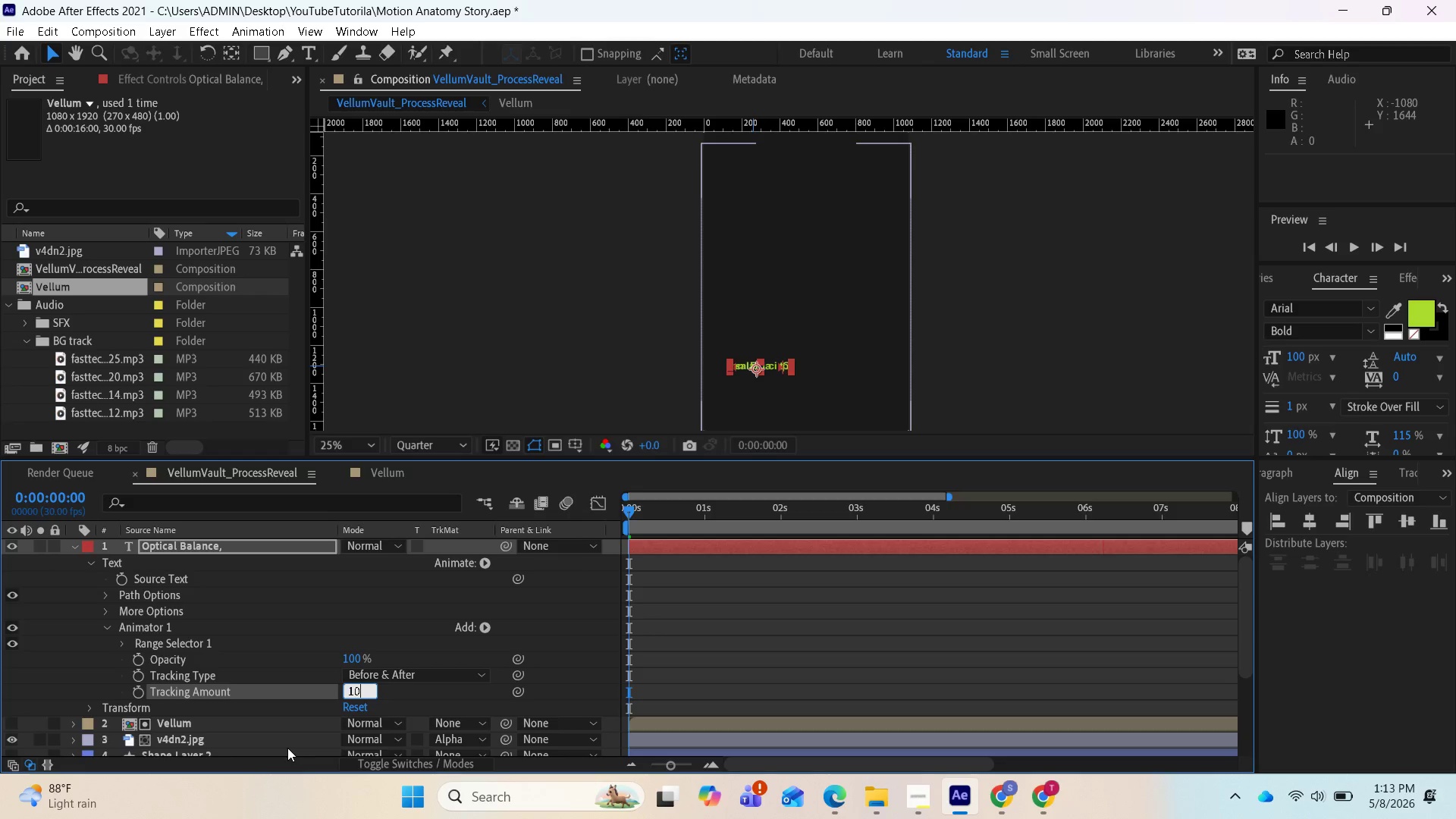 
key(Backspace)
key(Backspace)
type(-100)
 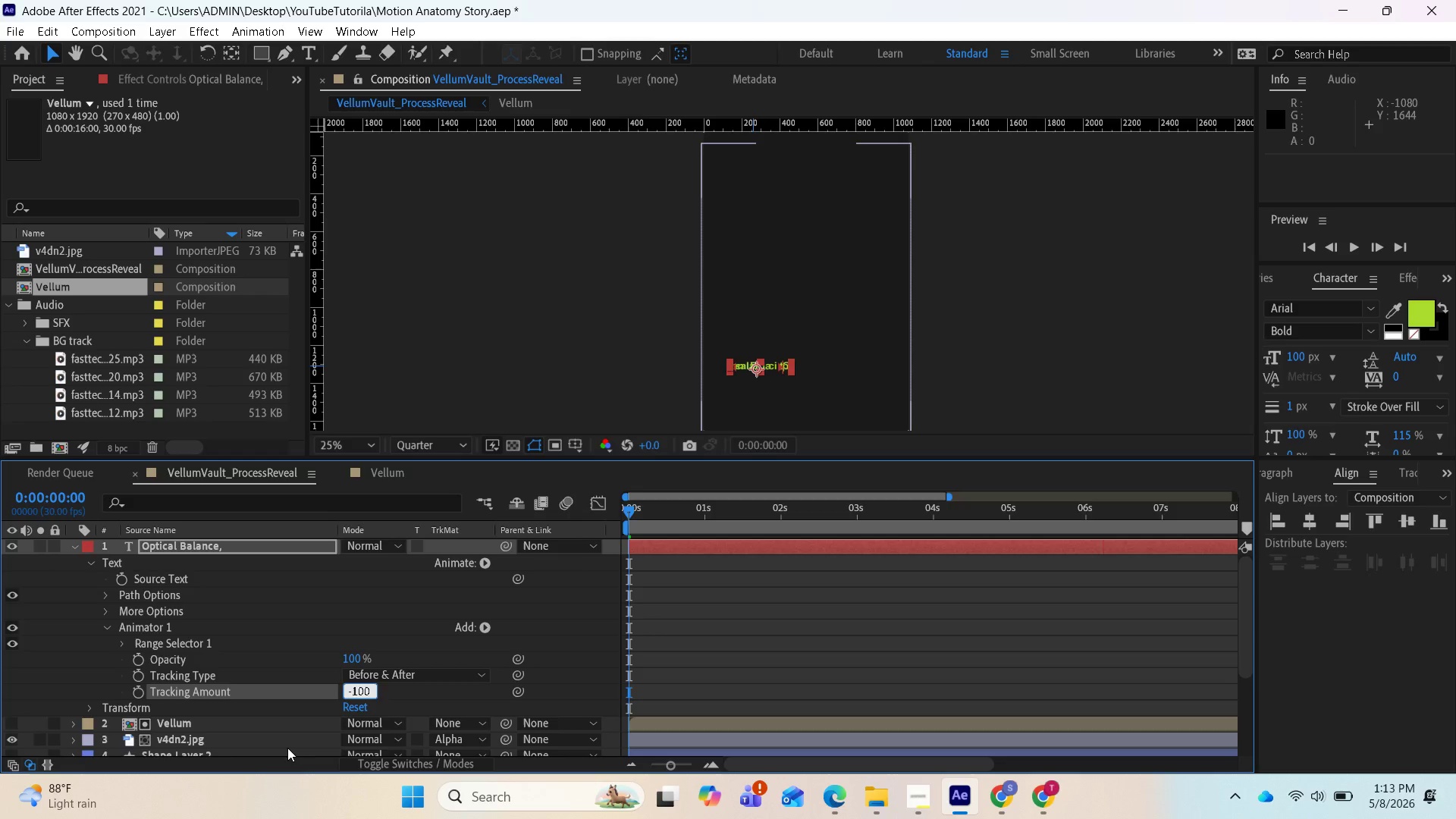 
key(Enter)
 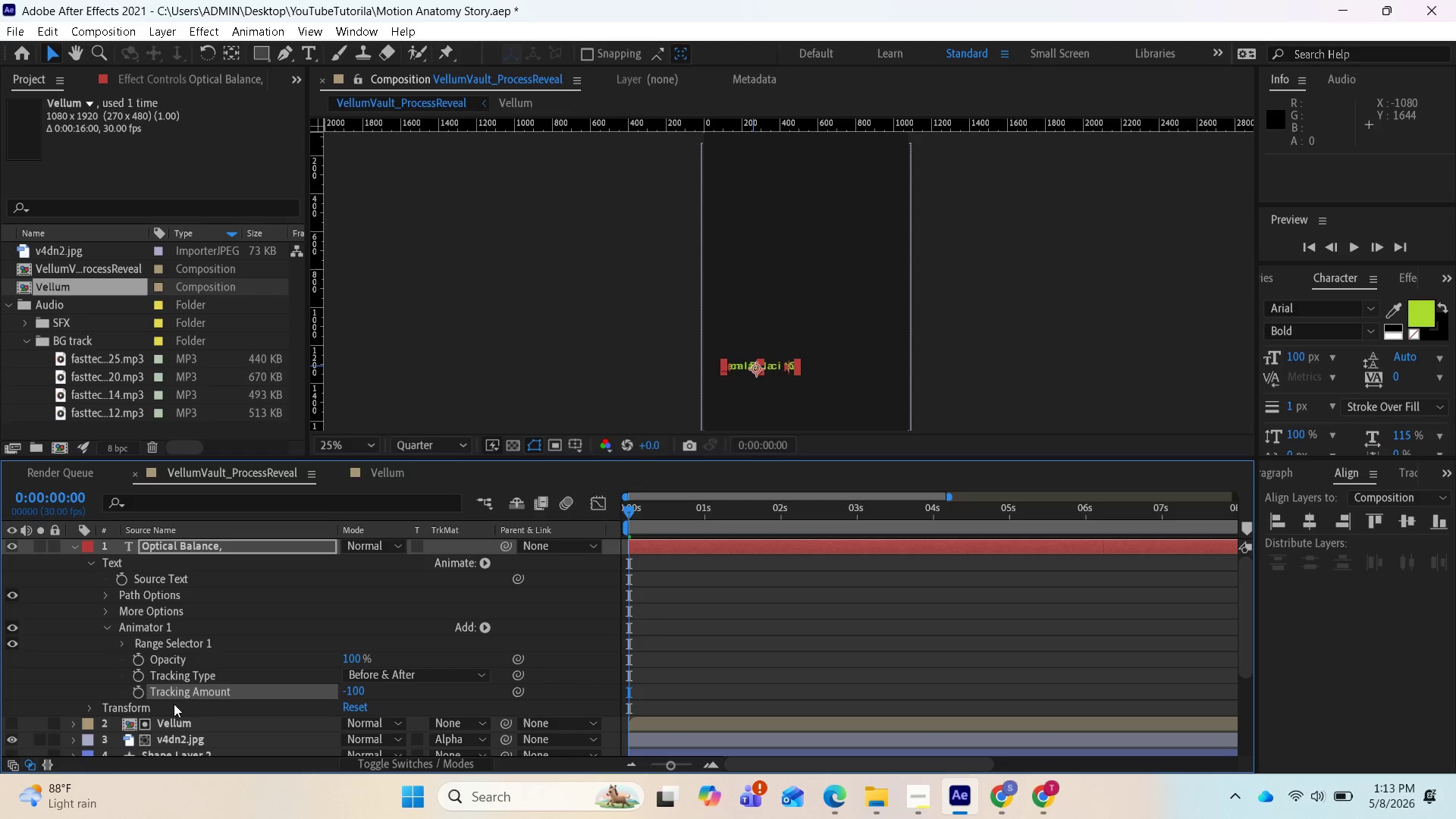 
wait(5.47)
 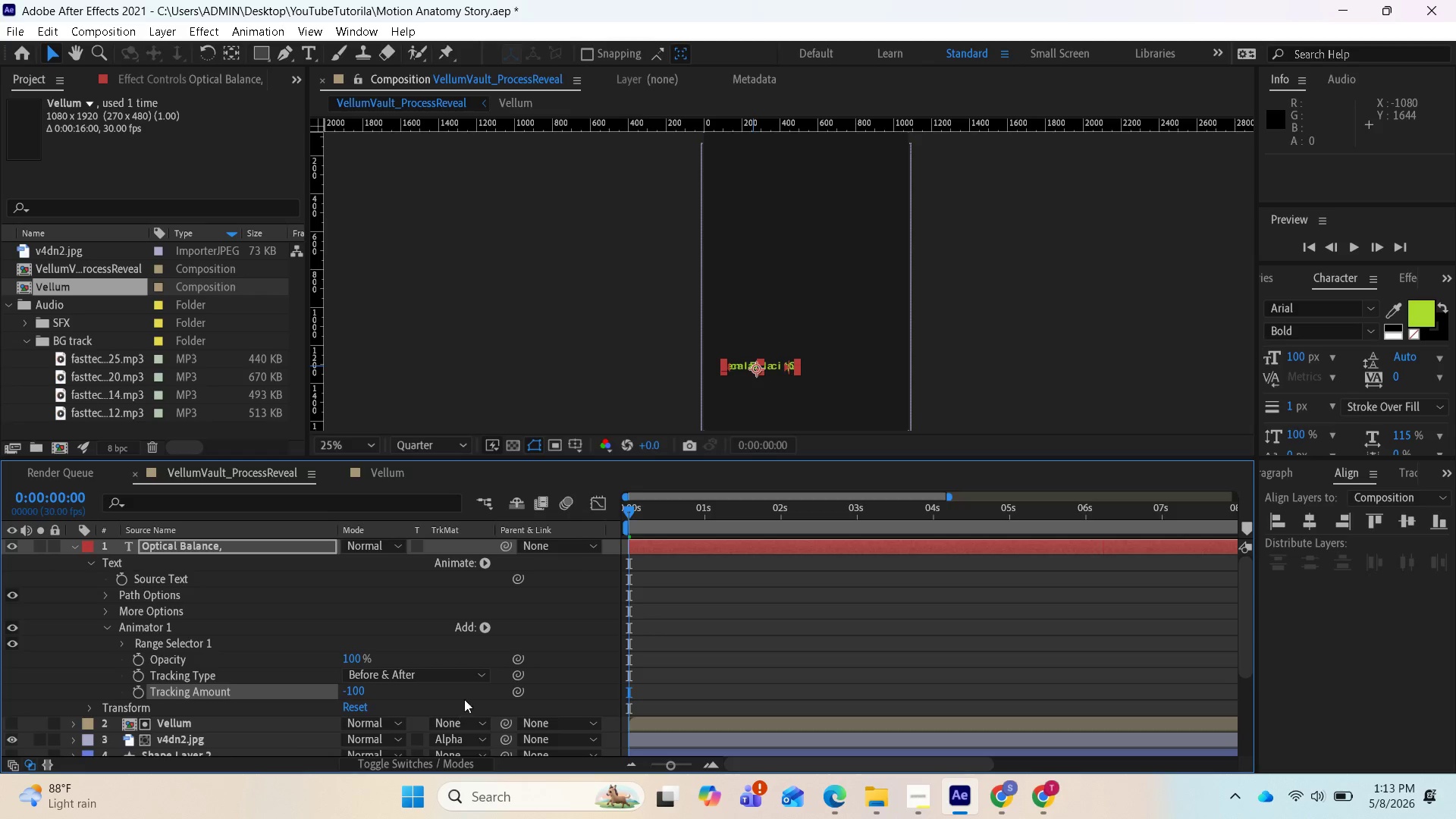 
left_click([137, 692])
 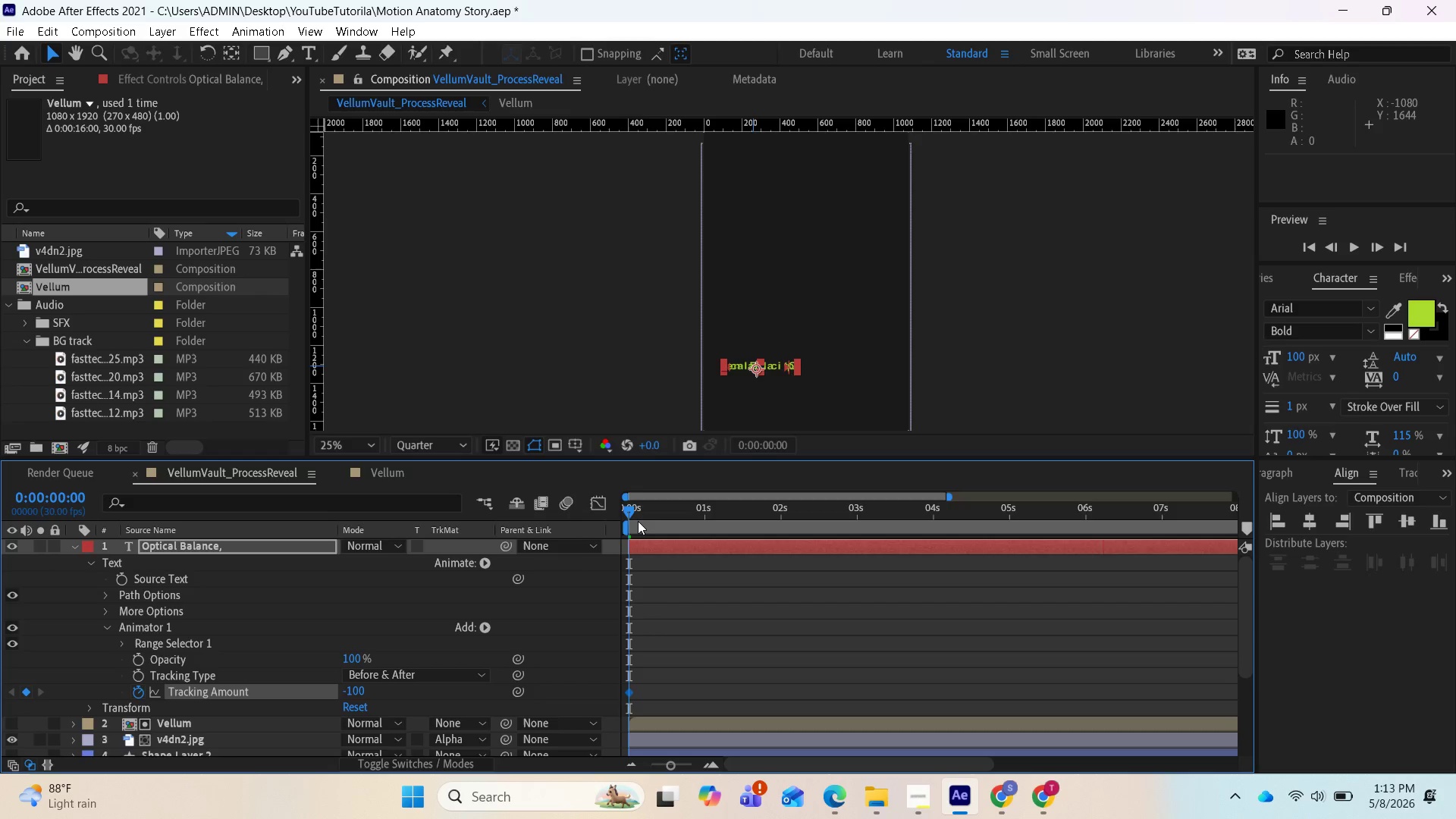 
left_click_drag(start_coordinate=[635, 512], to_coordinate=[703, 515])
 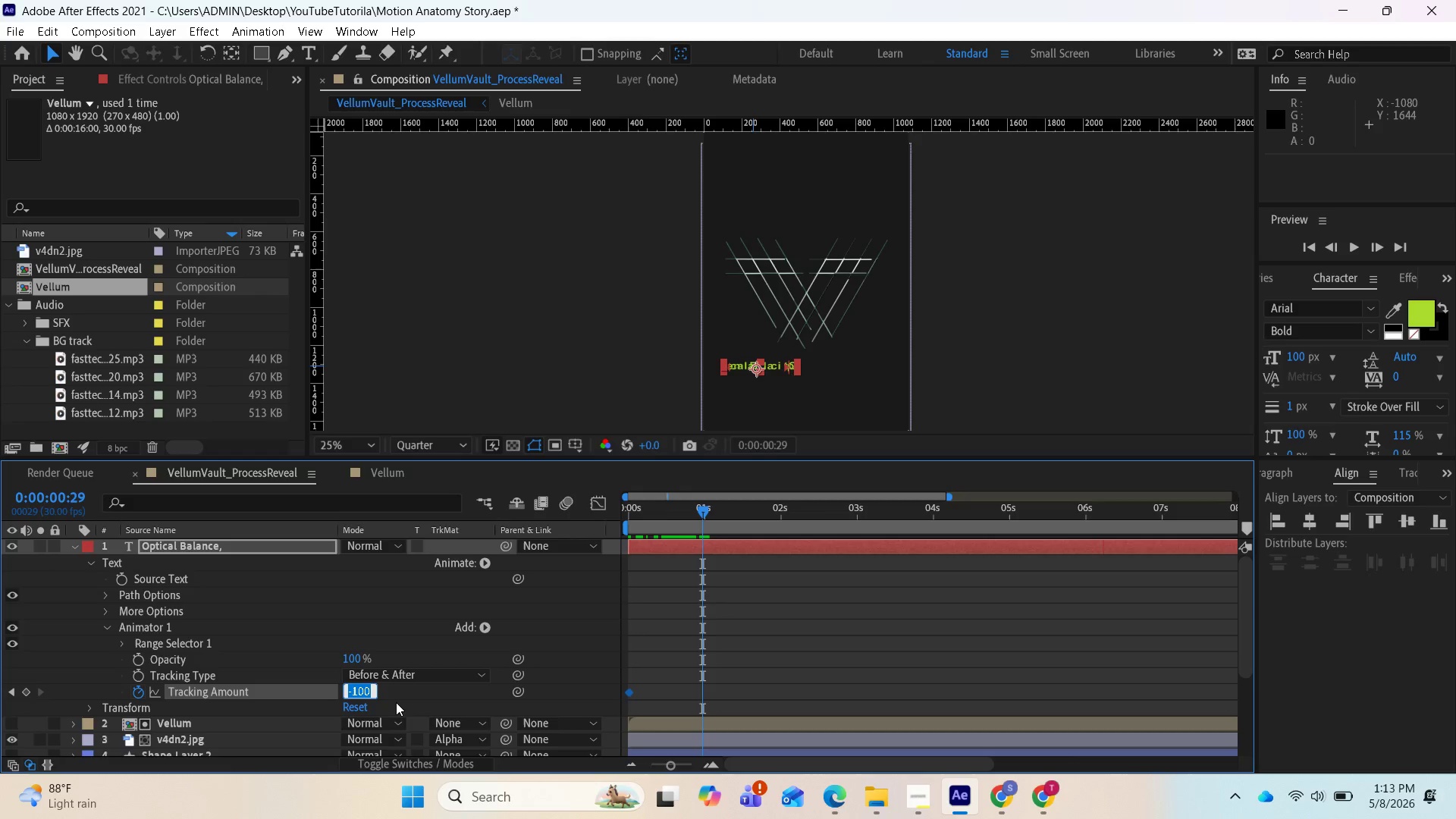 
key(0)
 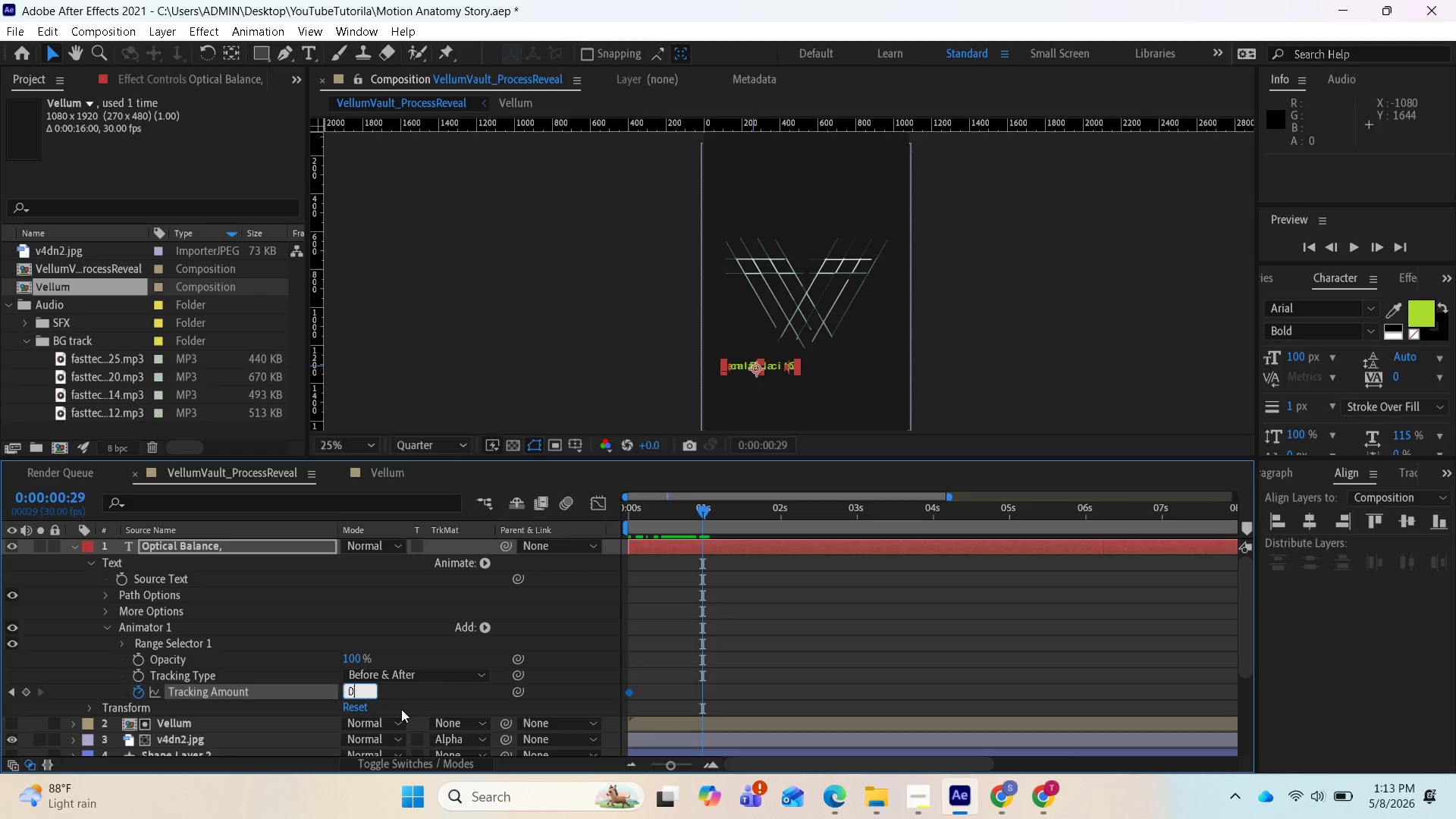 
key(Enter)
 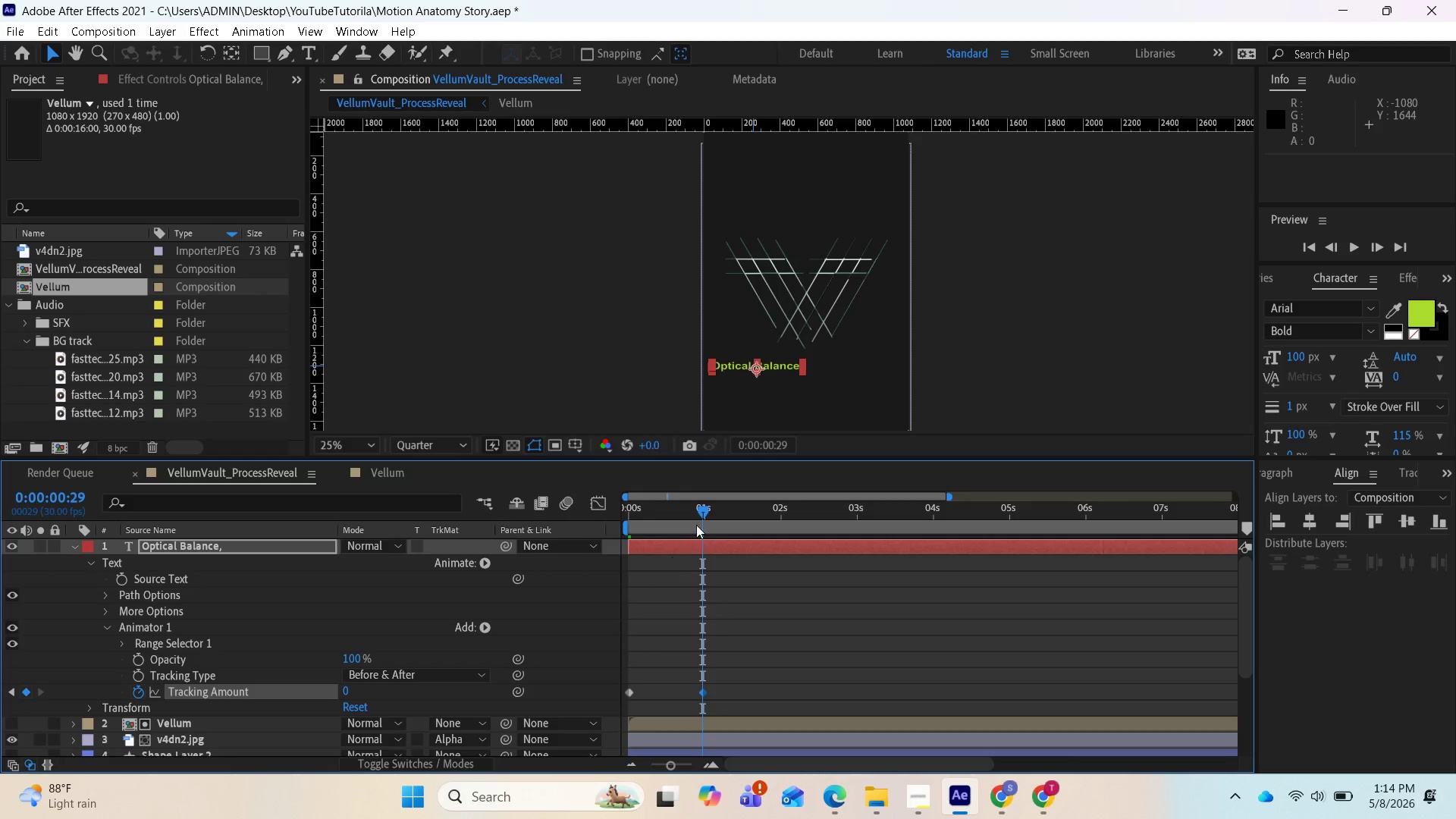 
left_click_drag(start_coordinate=[704, 510], to_coordinate=[623, 507])
 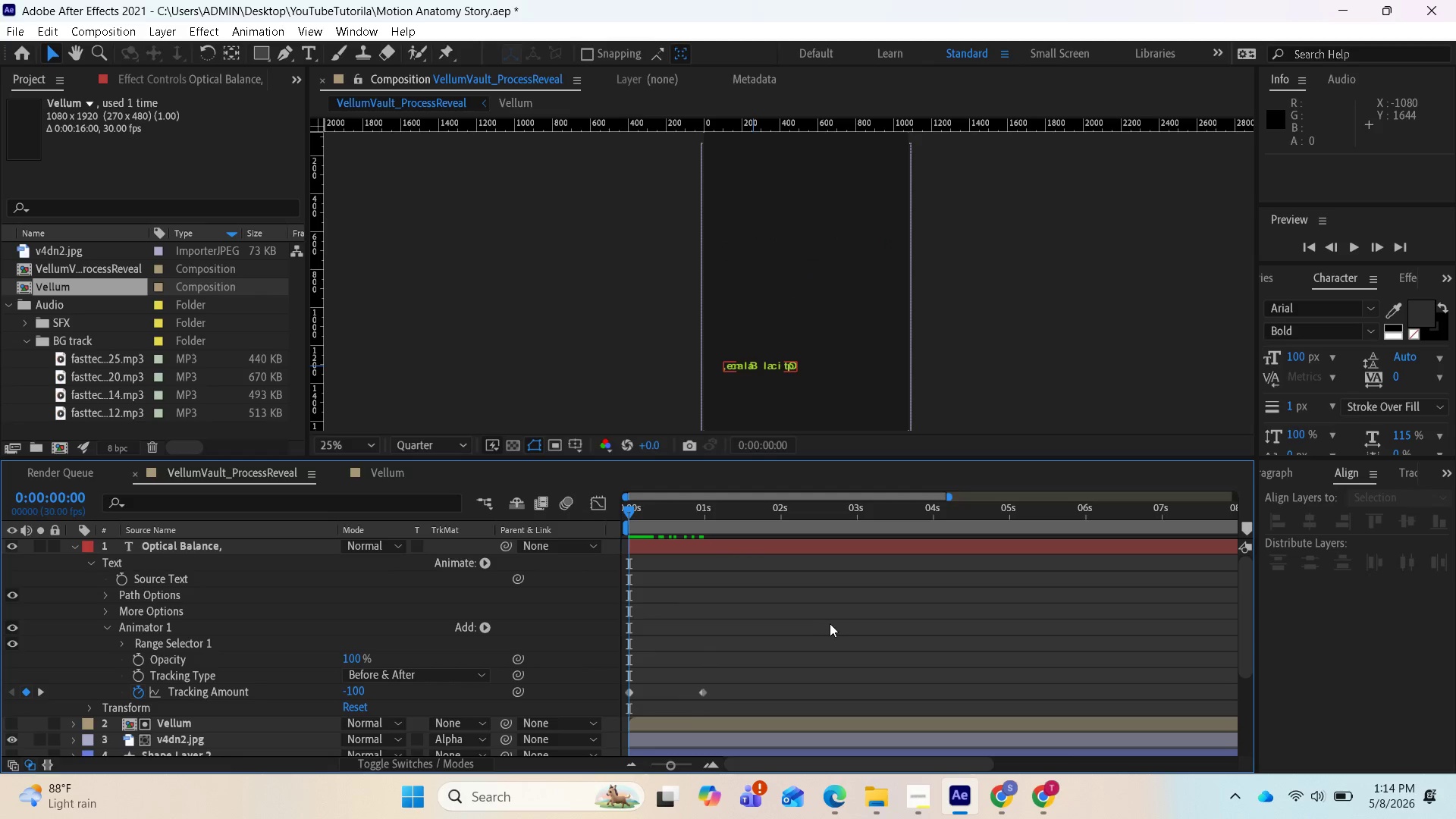 
key(Space)
 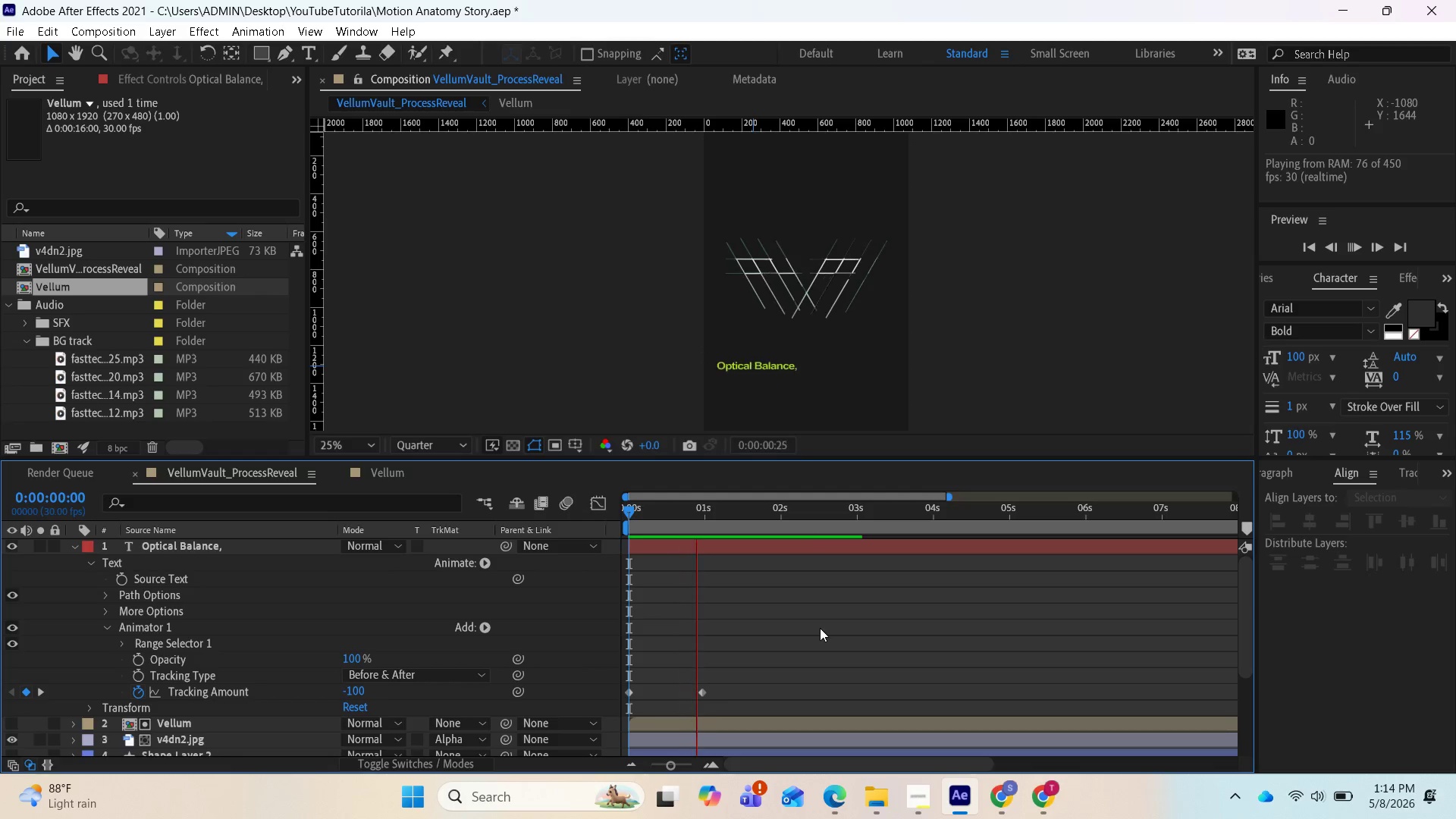 
key(Space)
 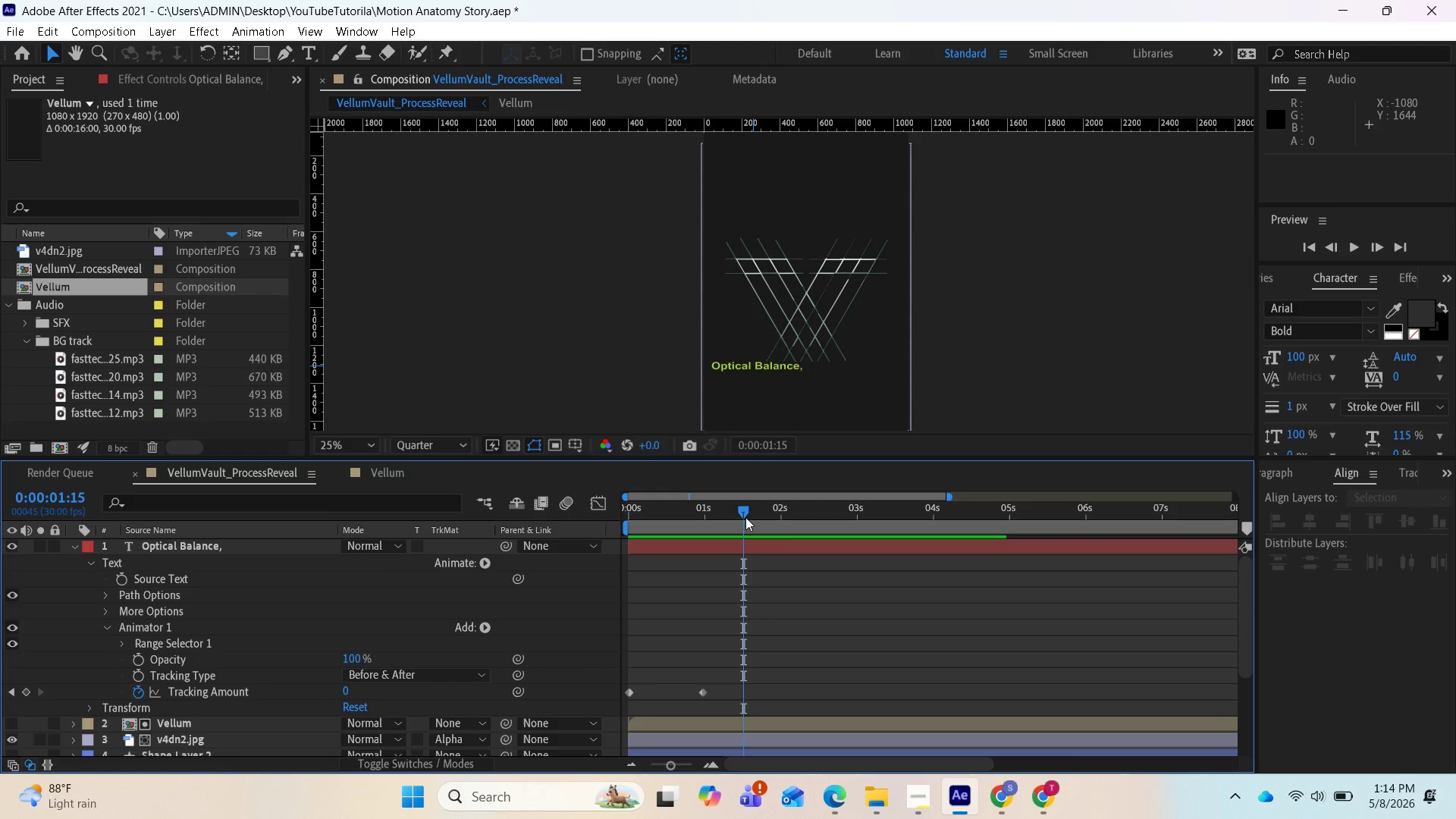 
left_click_drag(start_coordinate=[744, 508], to_coordinate=[624, 532])
 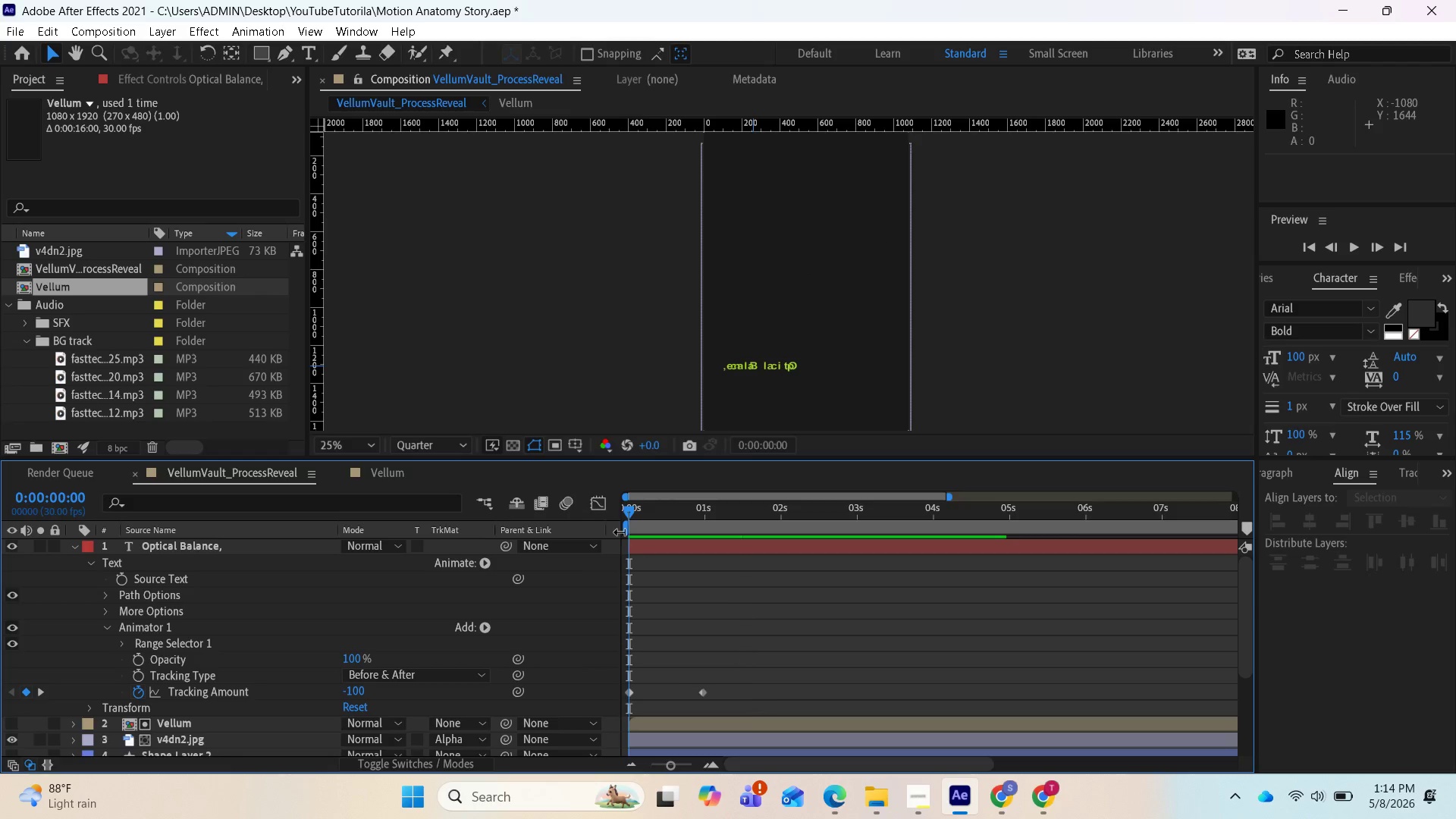 
key(Space)
 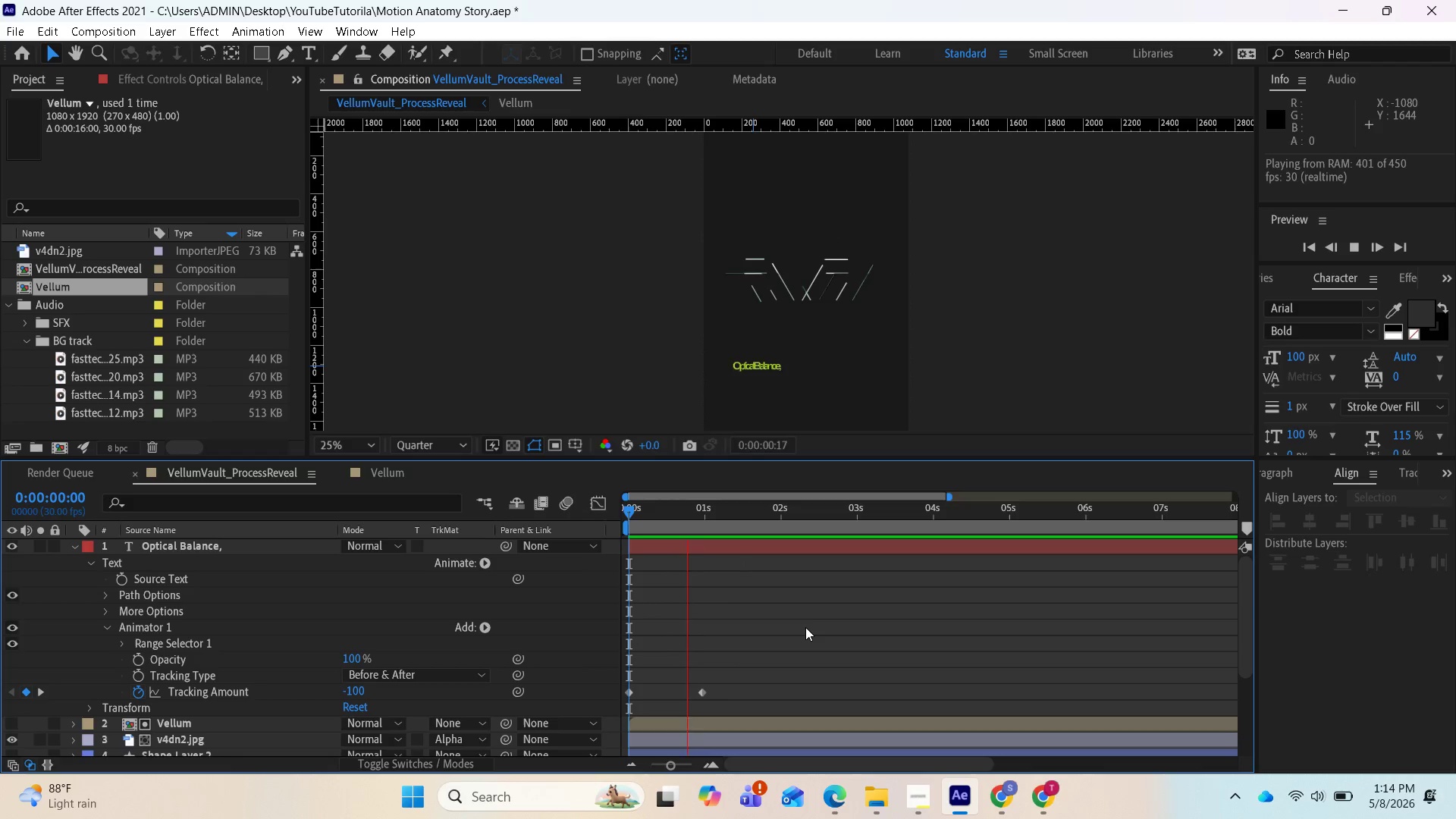 
key(Space)
 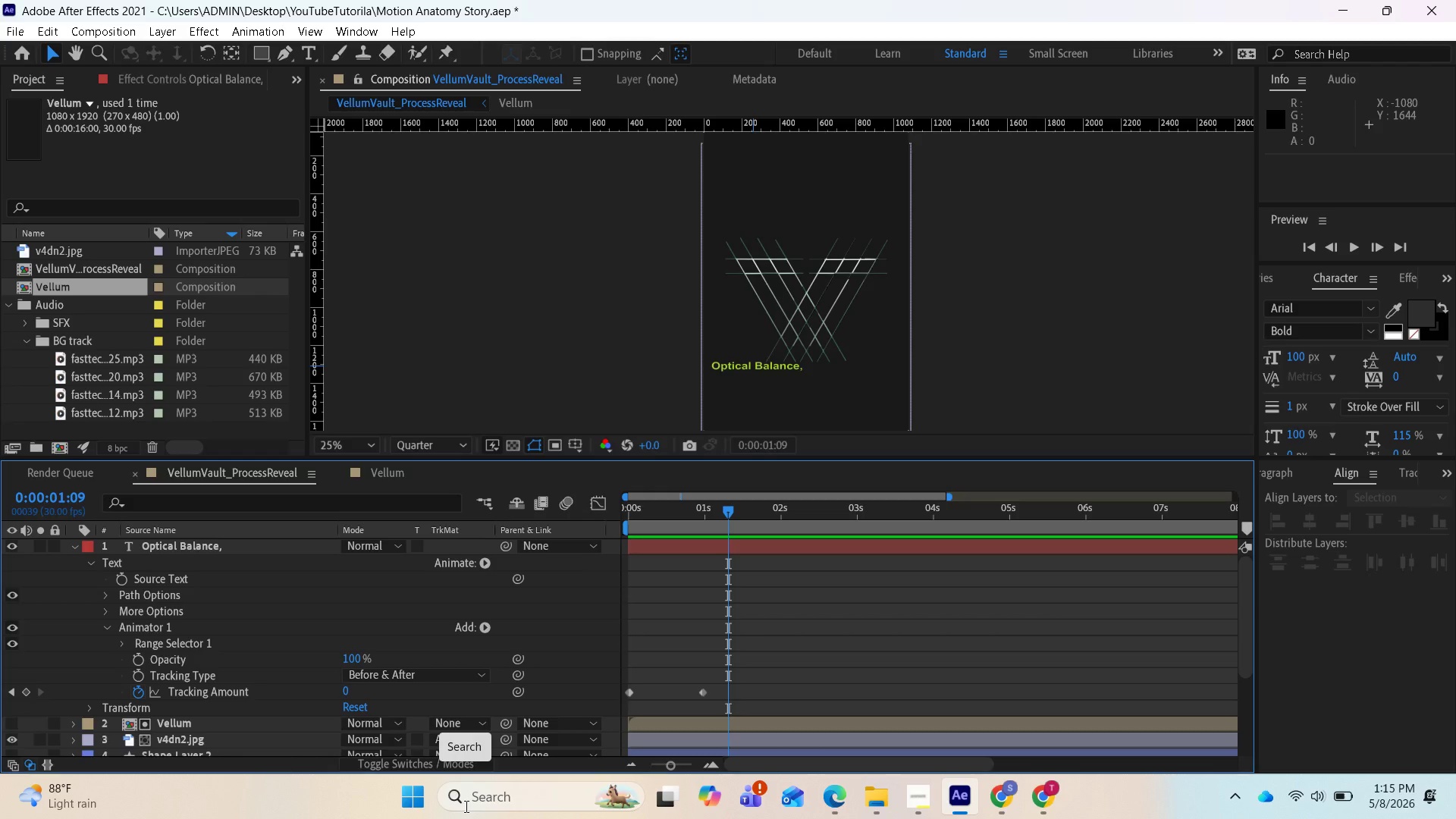 
wait(65.92)
 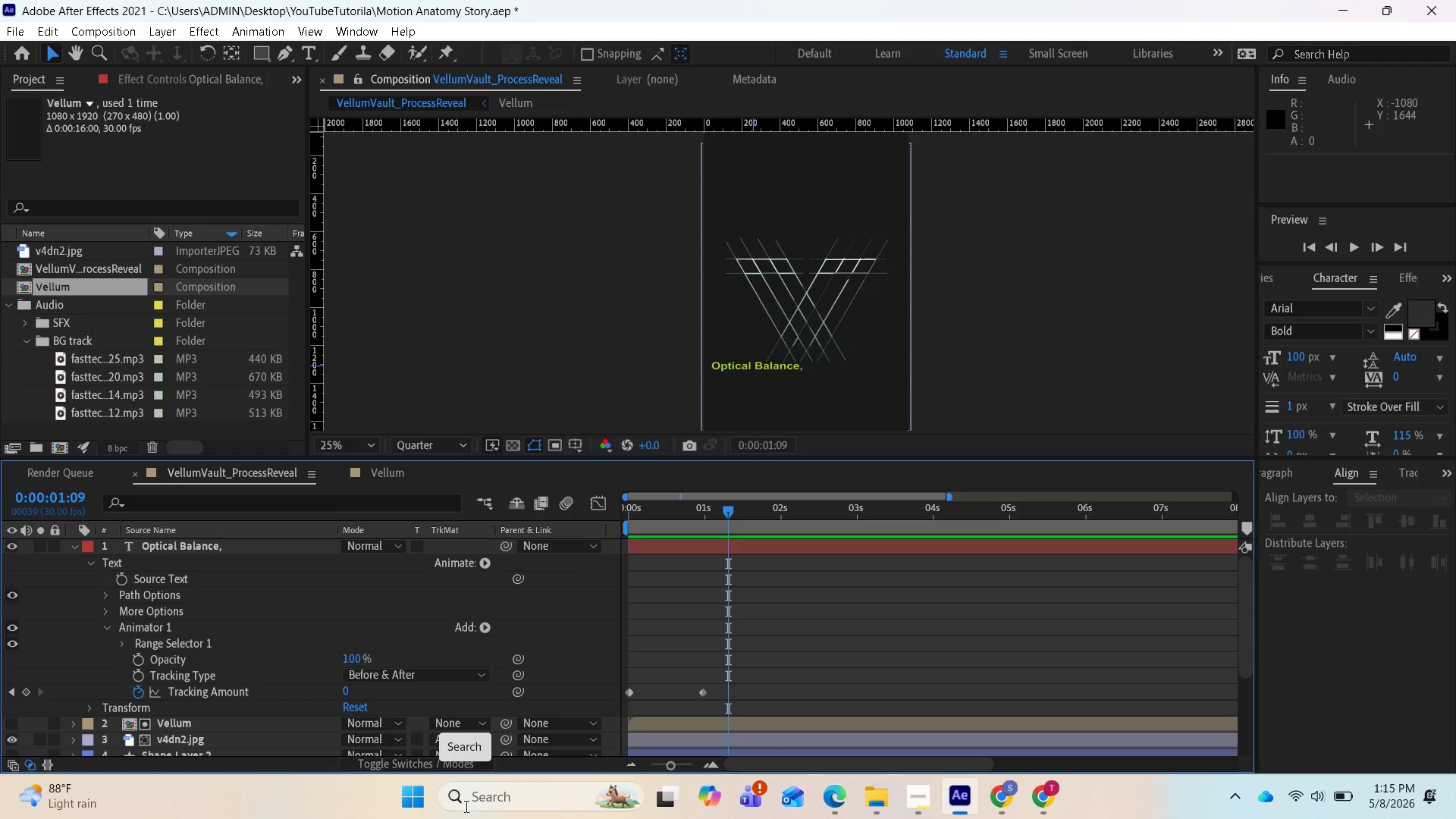 
left_click_drag(start_coordinate=[729, 510], to_coordinate=[573, 541])
 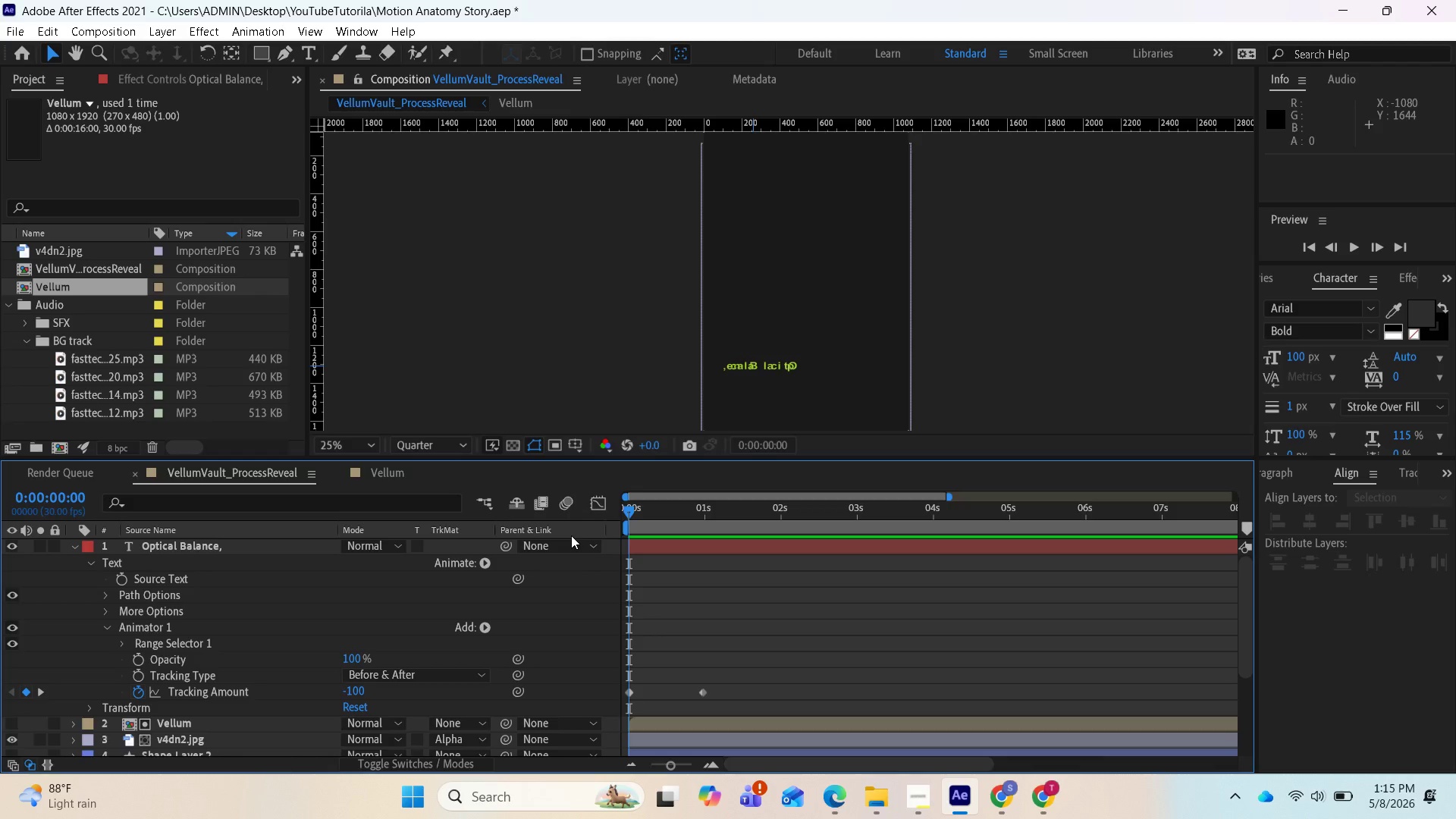 
wait(16.25)
 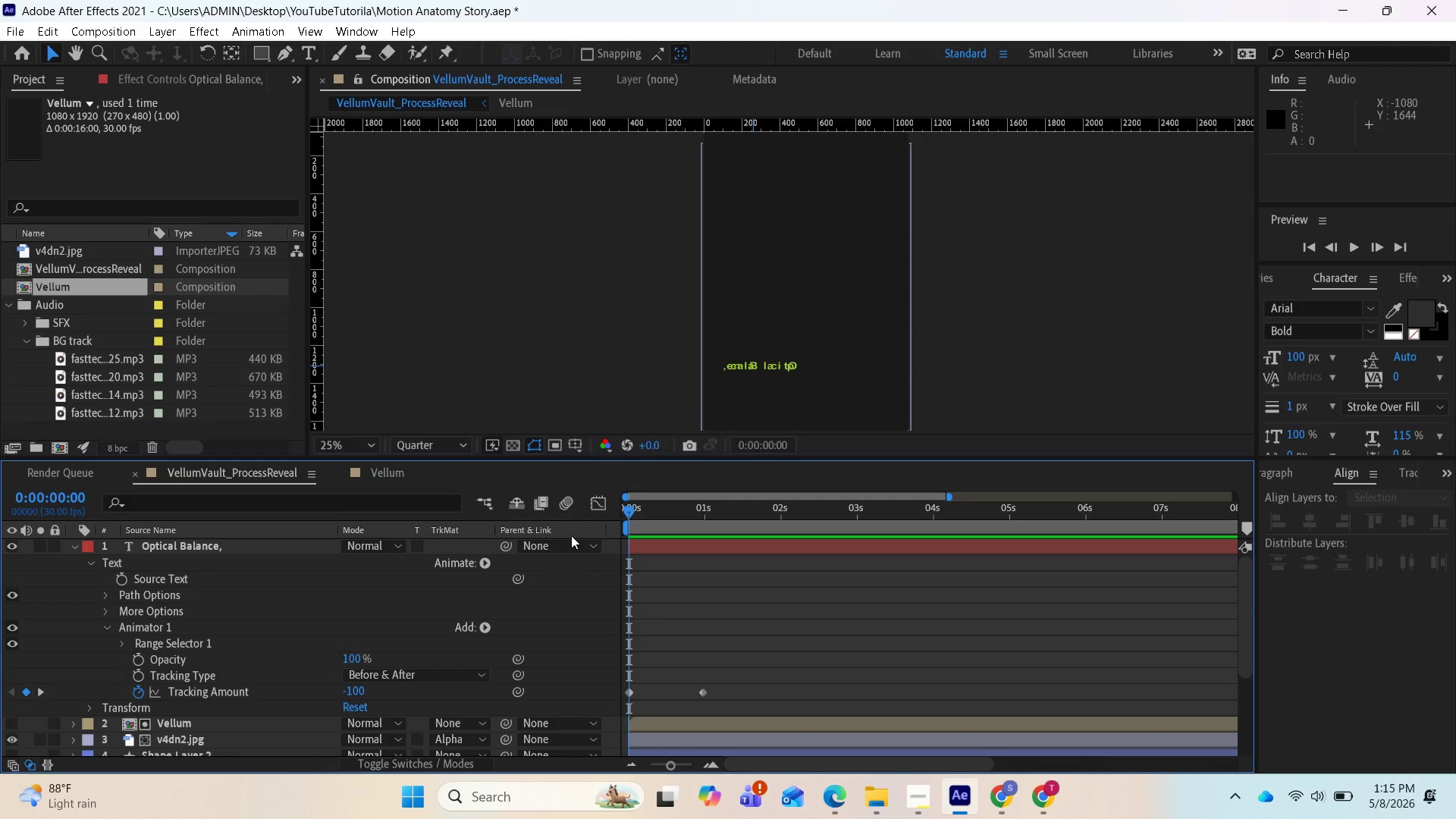 
left_click_drag(start_coordinate=[625, 513], to_coordinate=[614, 509])
 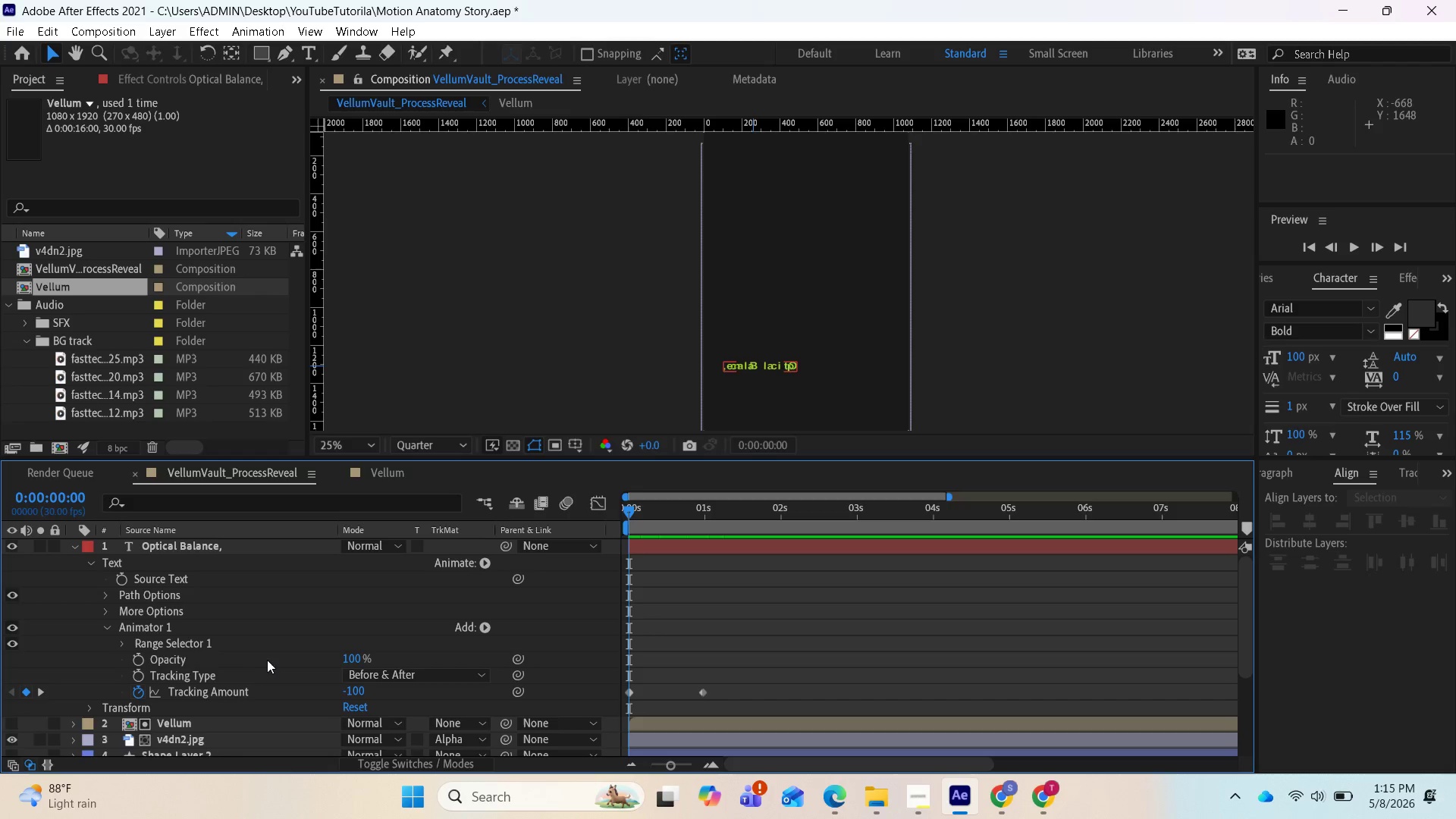 
wait(10.59)
 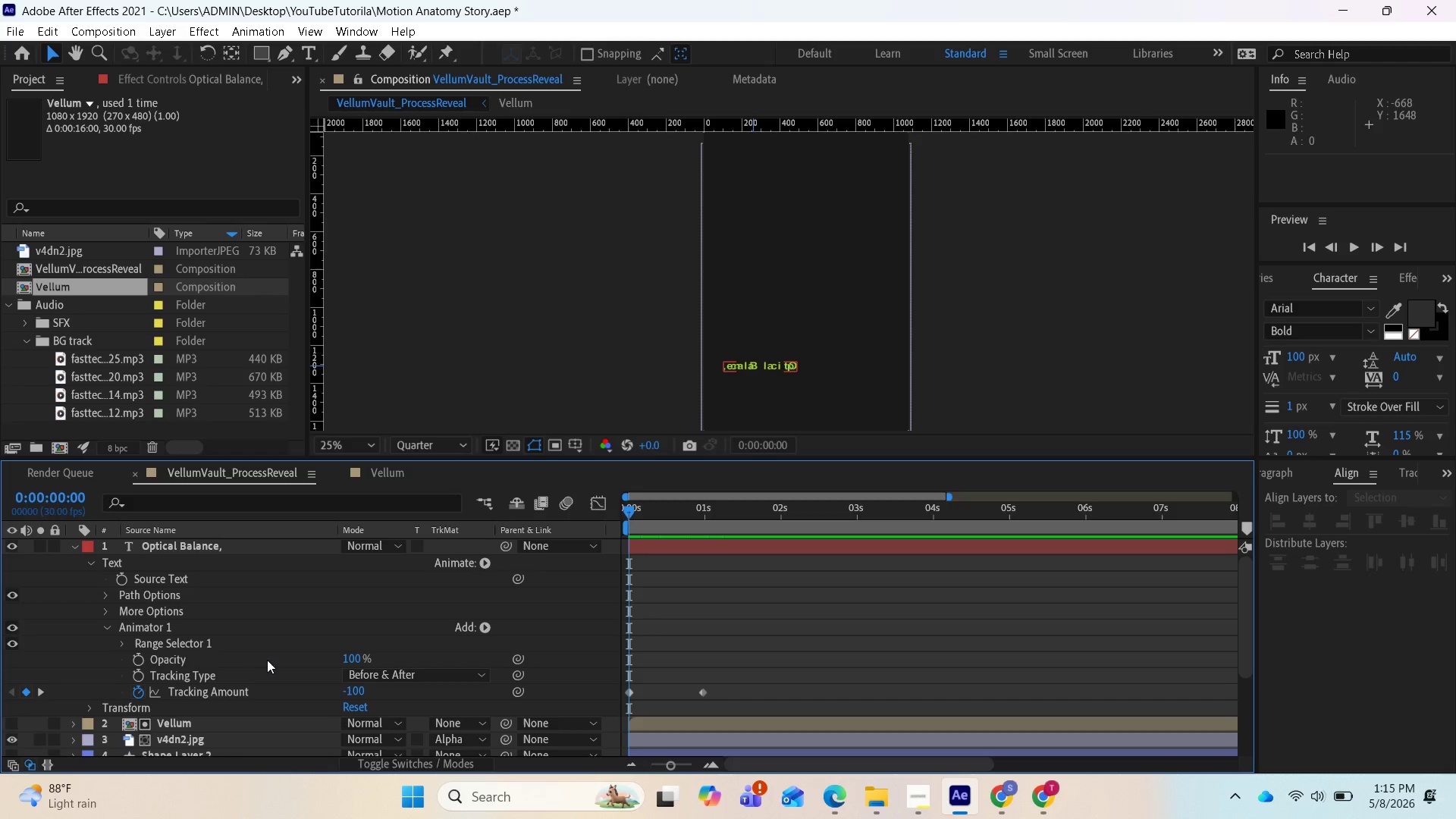 
left_click([105, 631])
 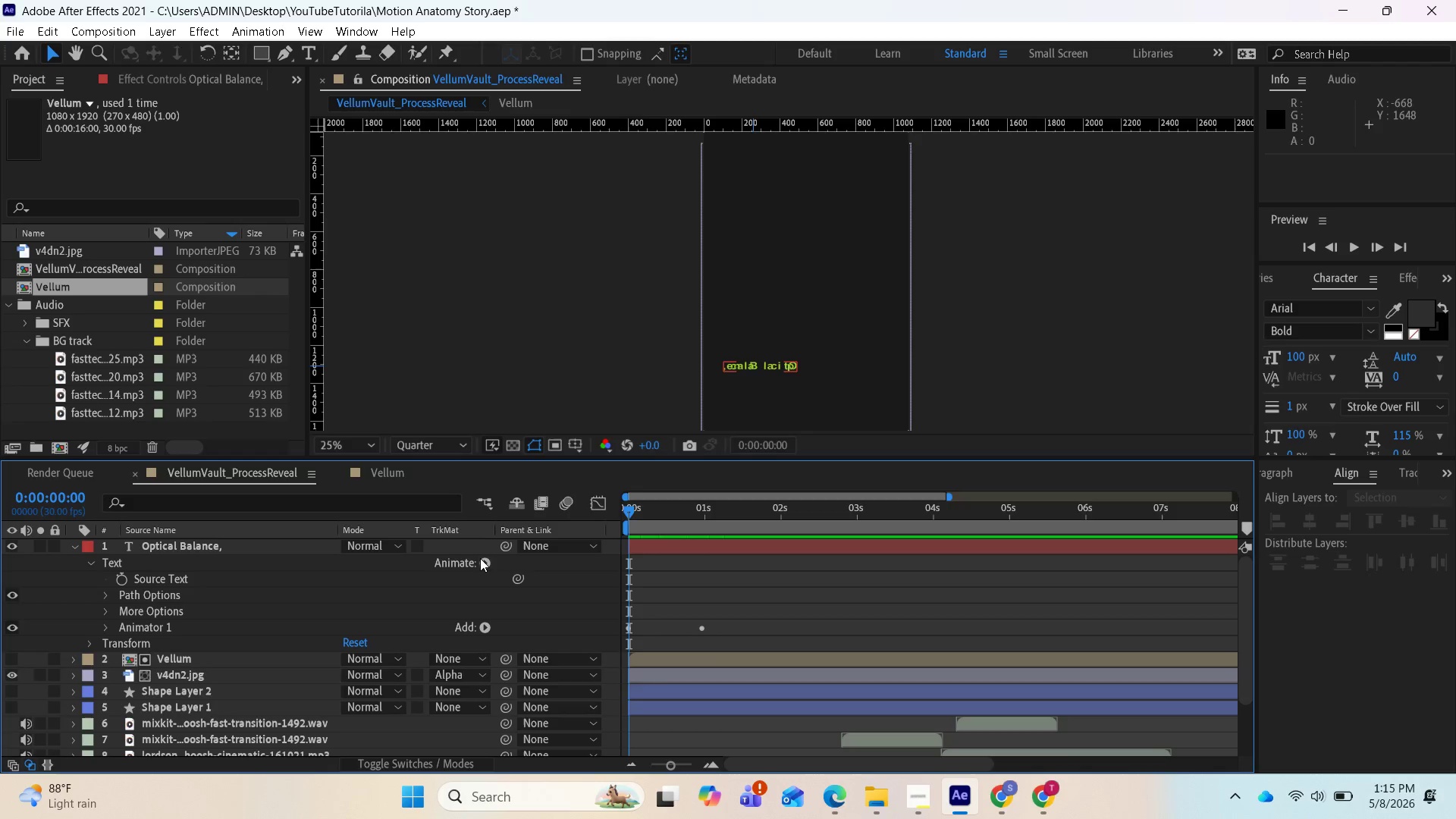 
left_click([478, 560])
 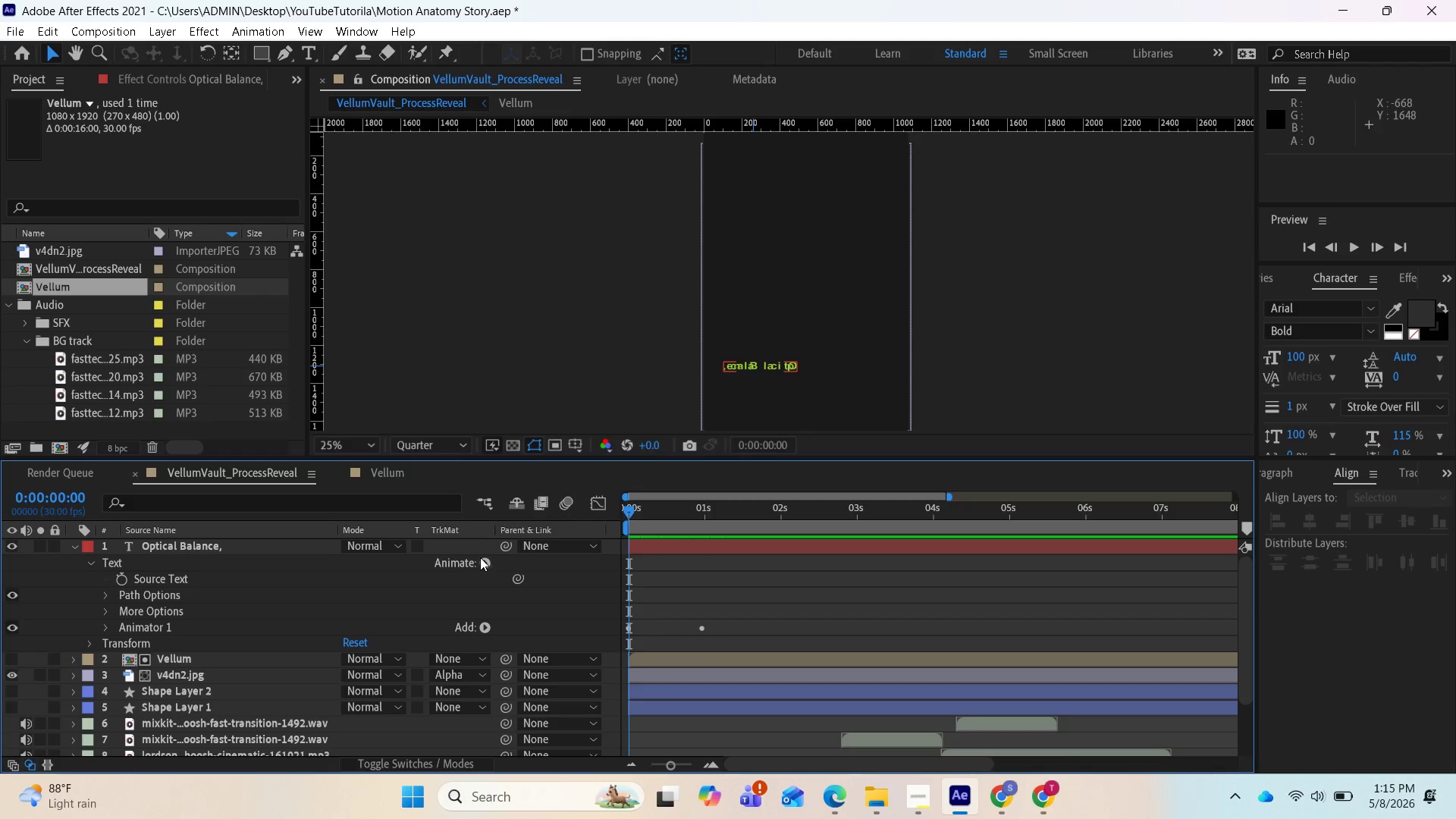 
left_click([481, 557])
 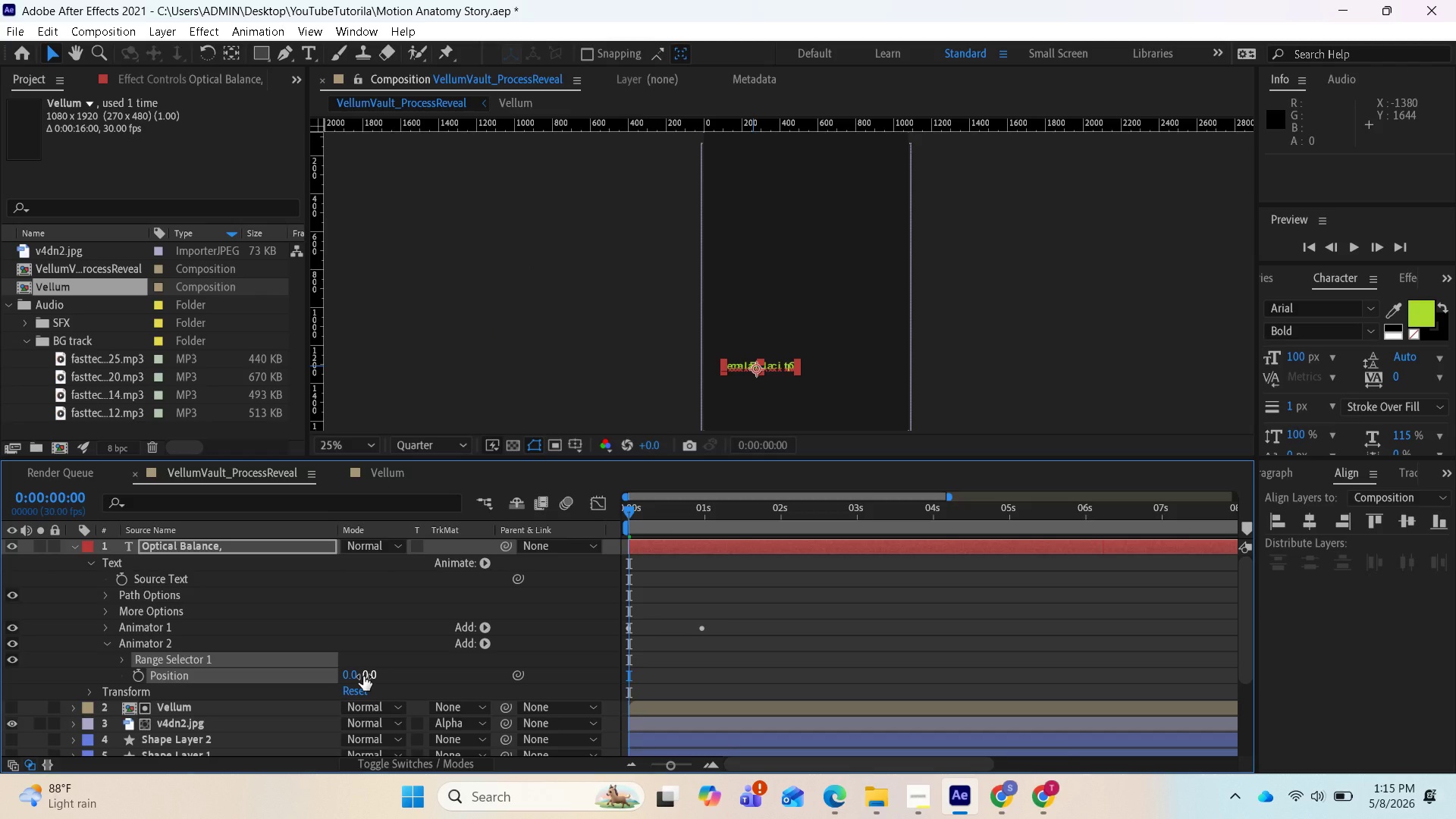 
wait(6.72)
 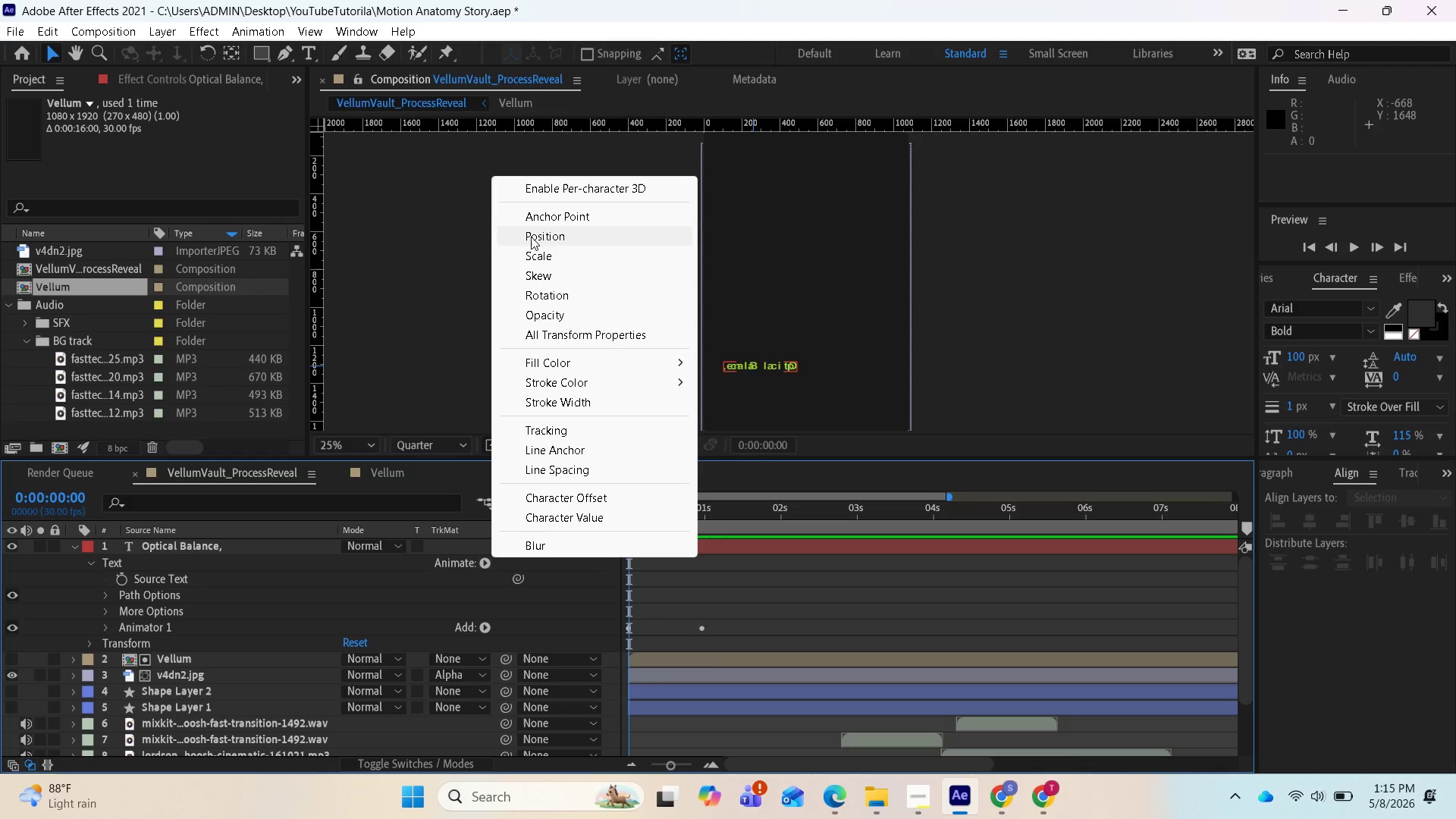 
left_click_drag(start_coordinate=[364, 675], to_coordinate=[440, 676])
 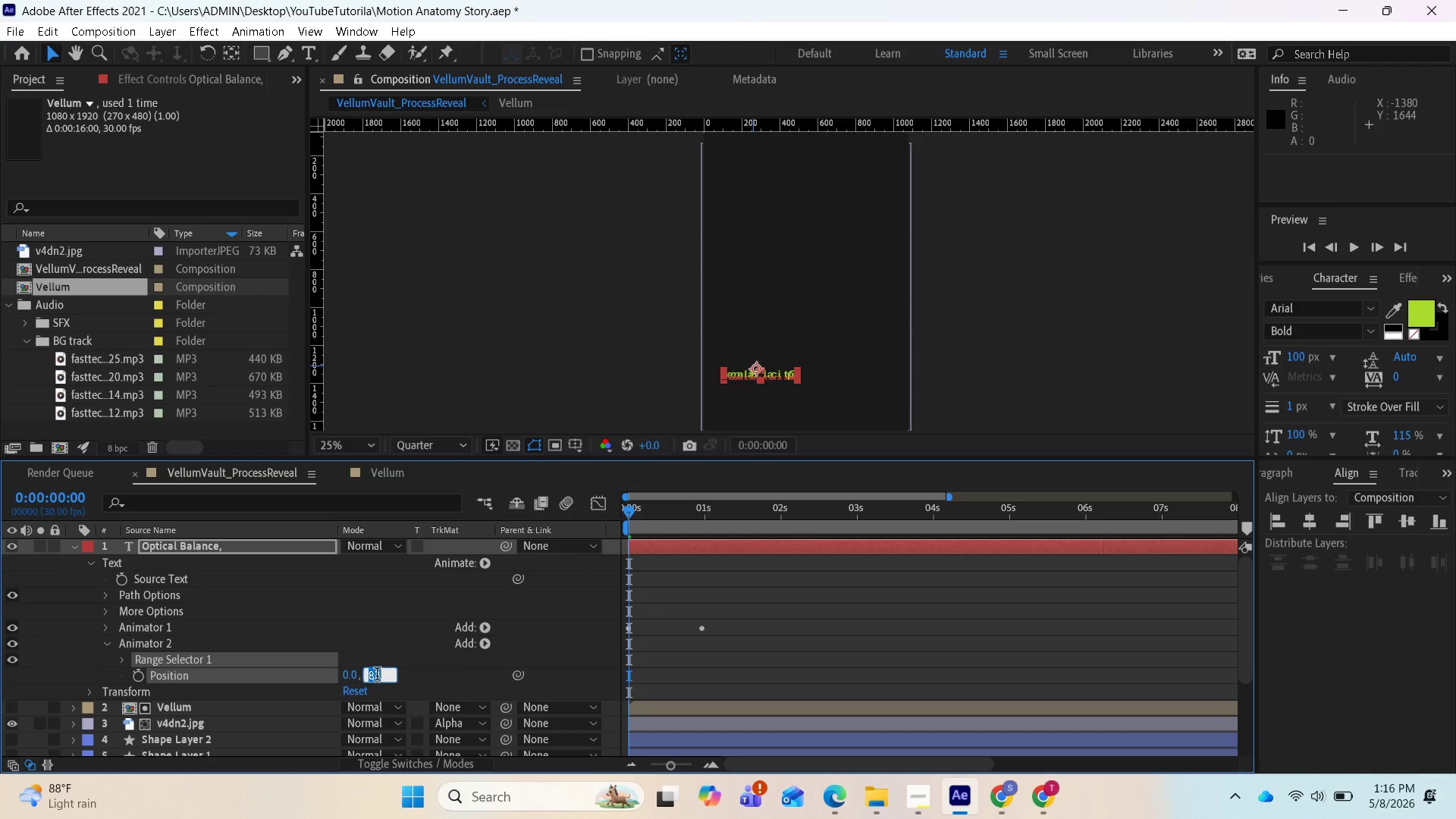 
type(100)
 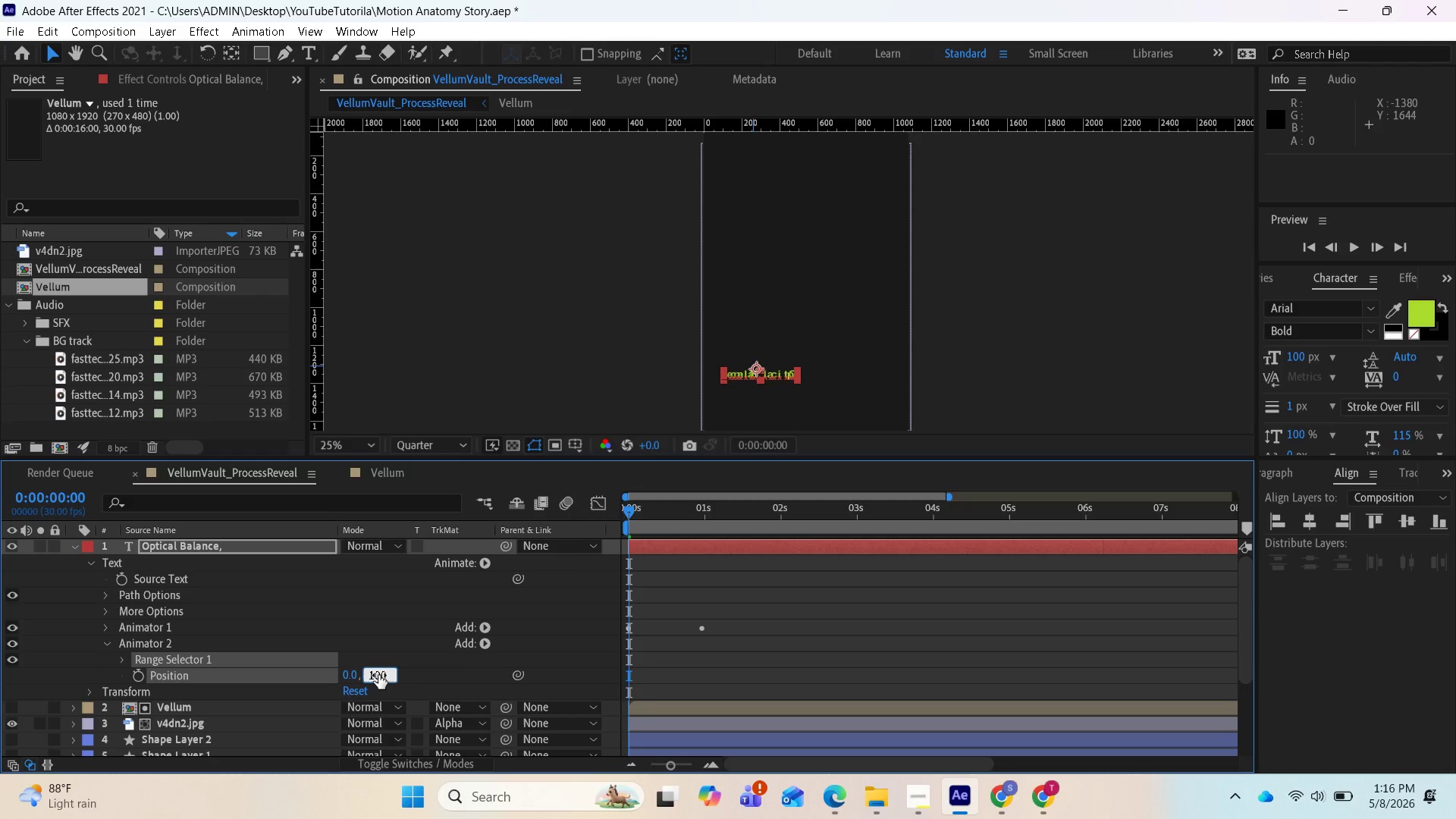 
key(Enter)
 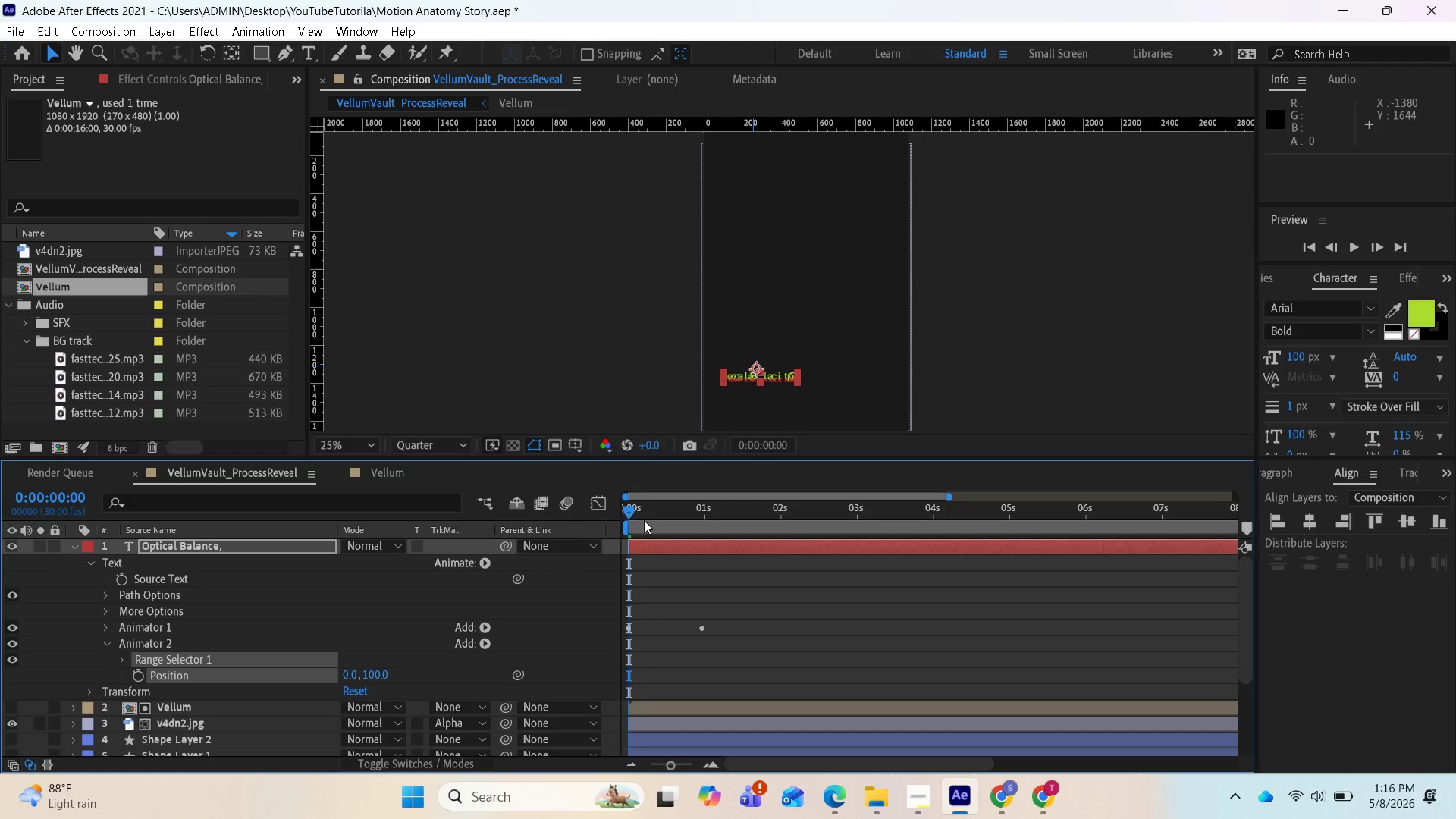 
left_click_drag(start_coordinate=[634, 510], to_coordinate=[622, 513])
 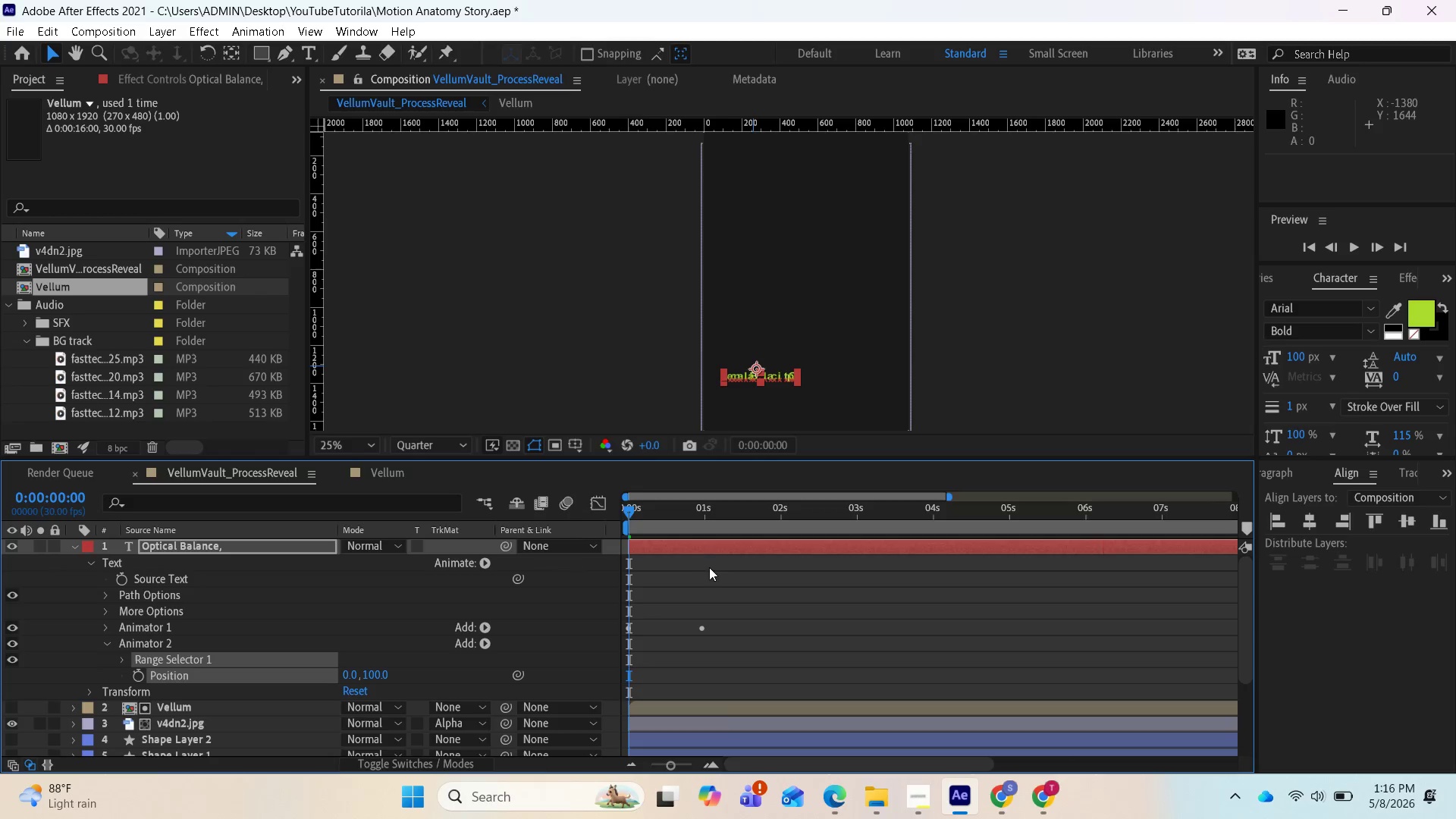 
key(Space)
 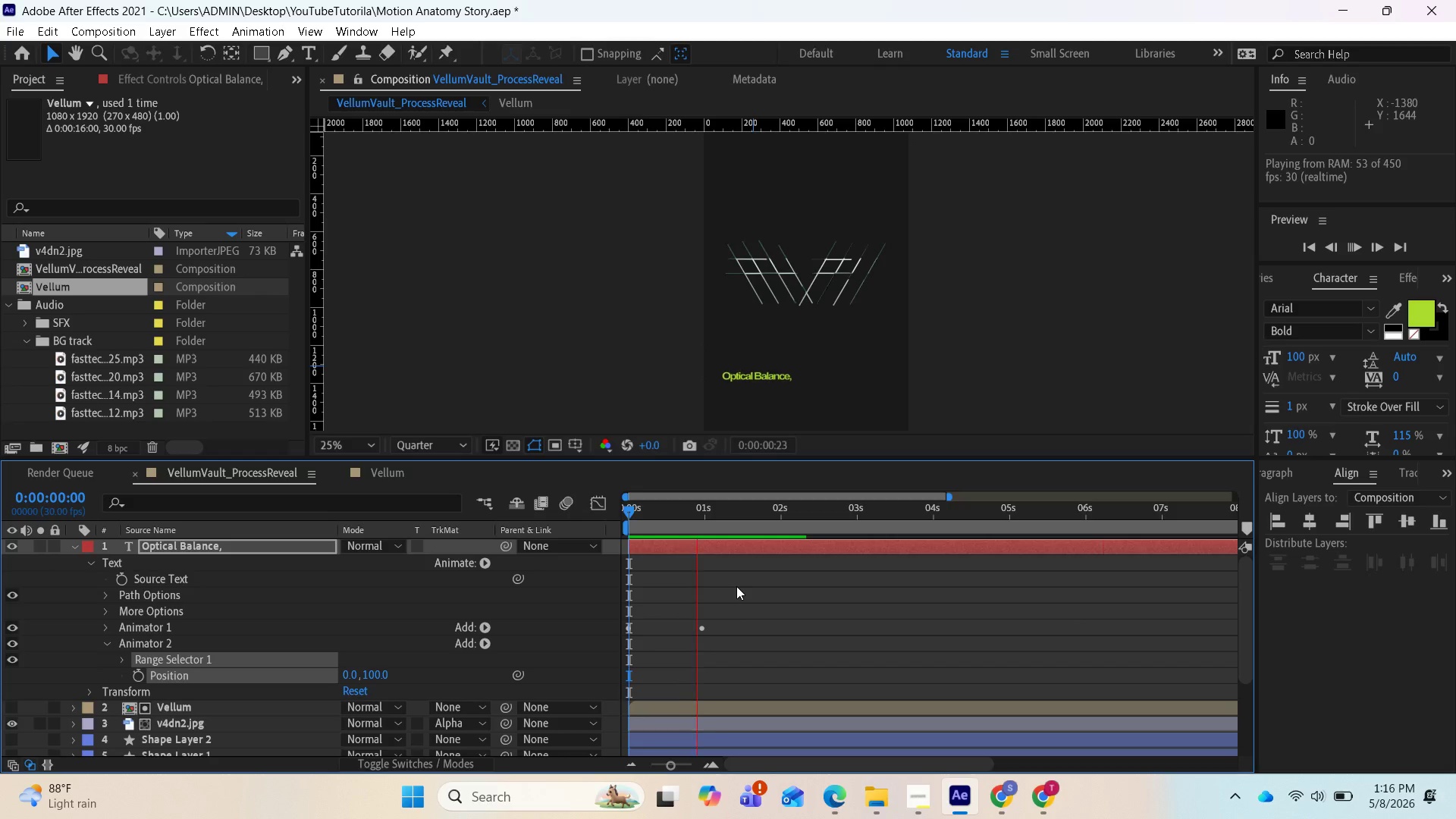 
key(Space)
 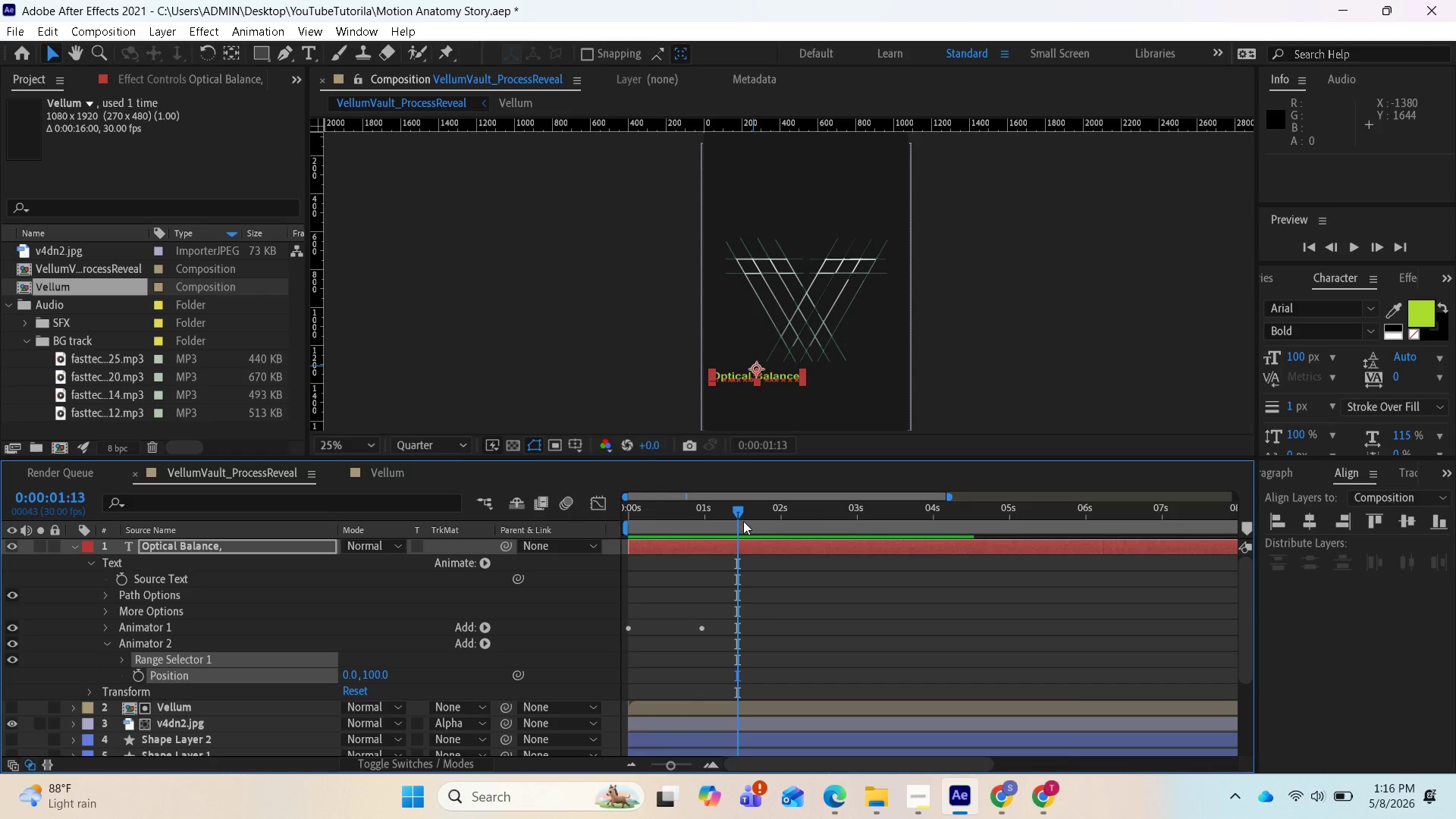 
left_click_drag(start_coordinate=[735, 507], to_coordinate=[626, 501])
 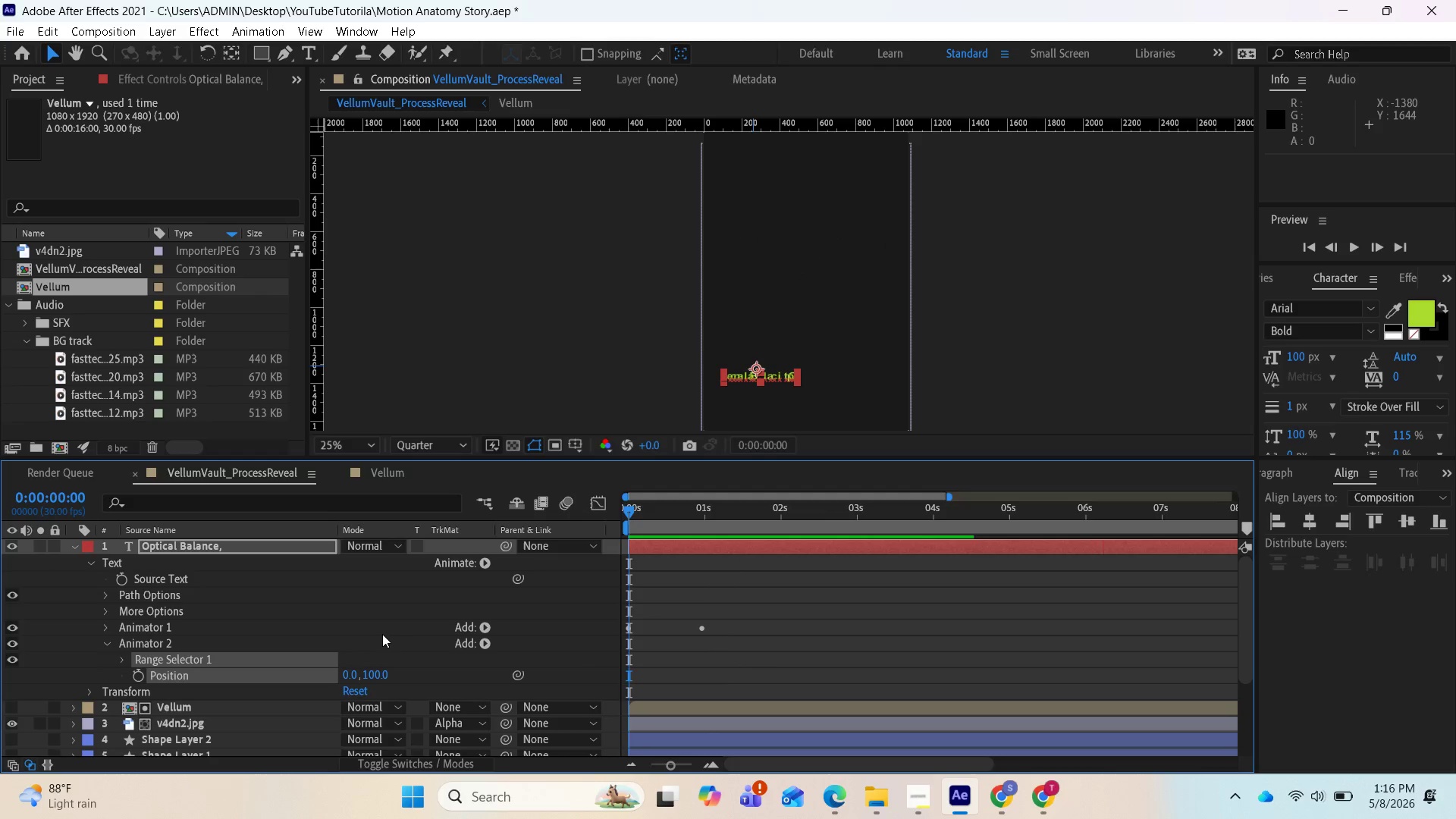 
scroll: coordinate [382, 631], scroll_direction: up, amount: 2.0
 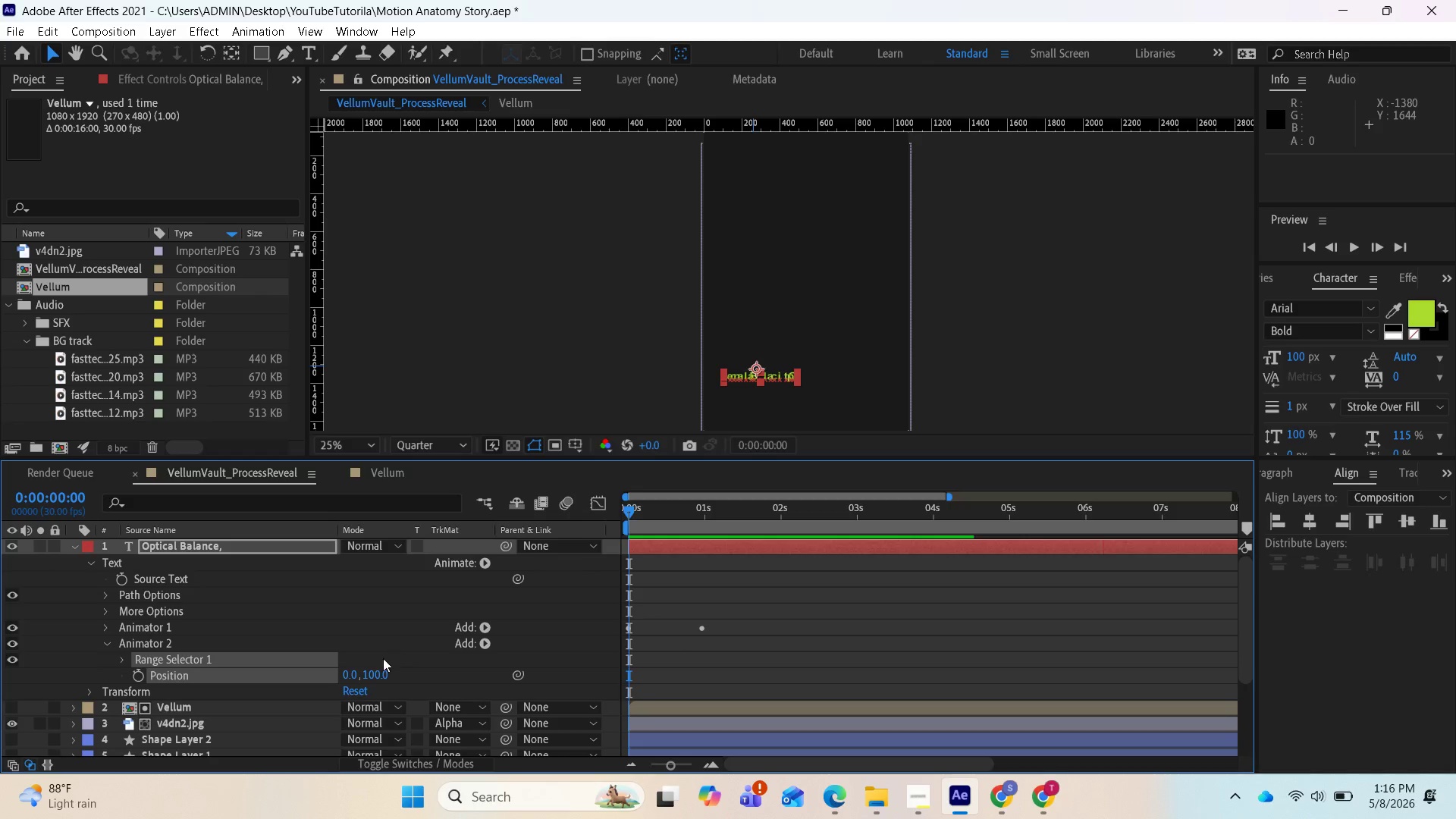 
scroll: coordinate [375, 651], scroll_direction: down, amount: 2.0
 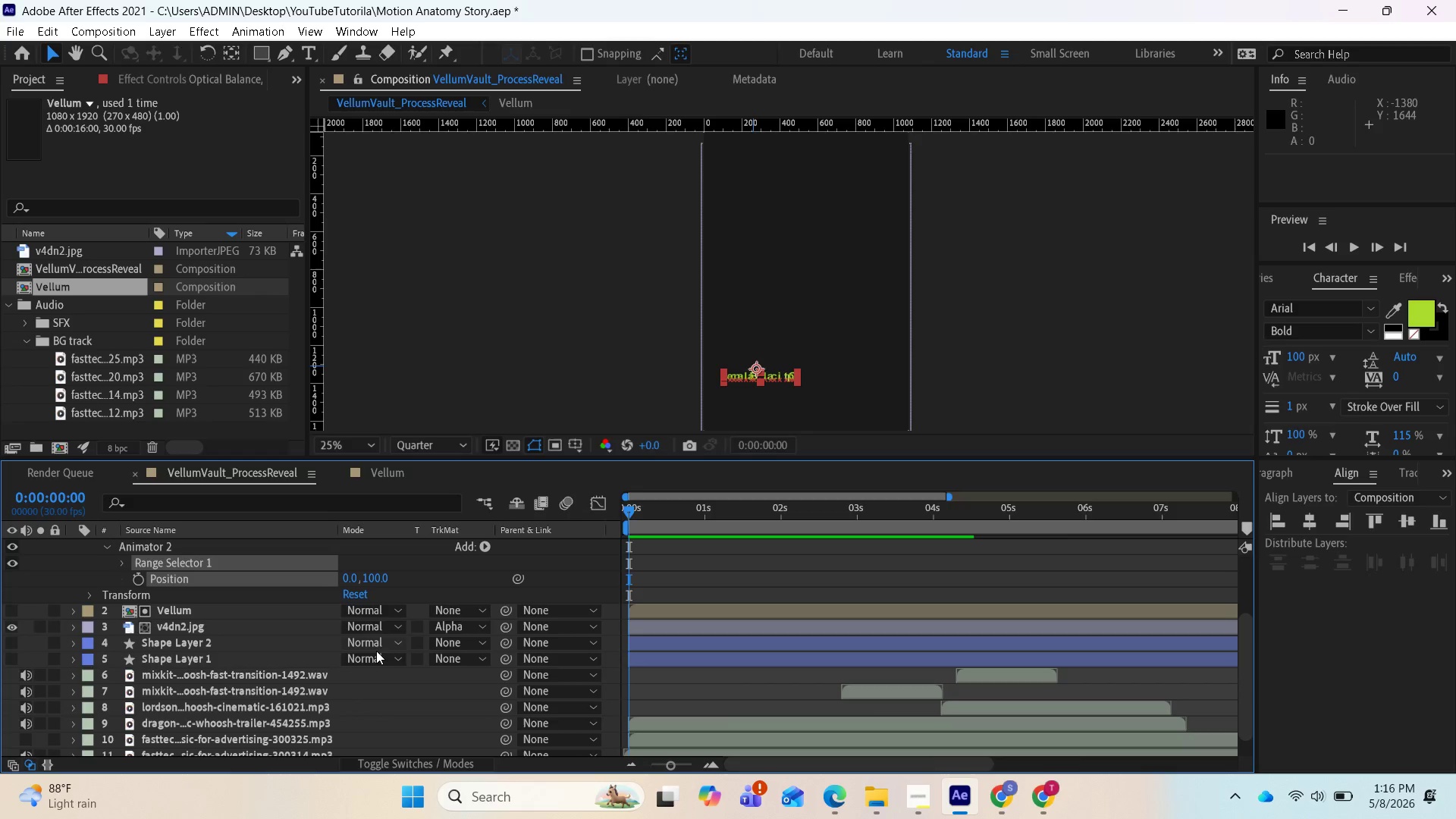 
scroll: coordinate [383, 645], scroll_direction: up, amount: 3.0
 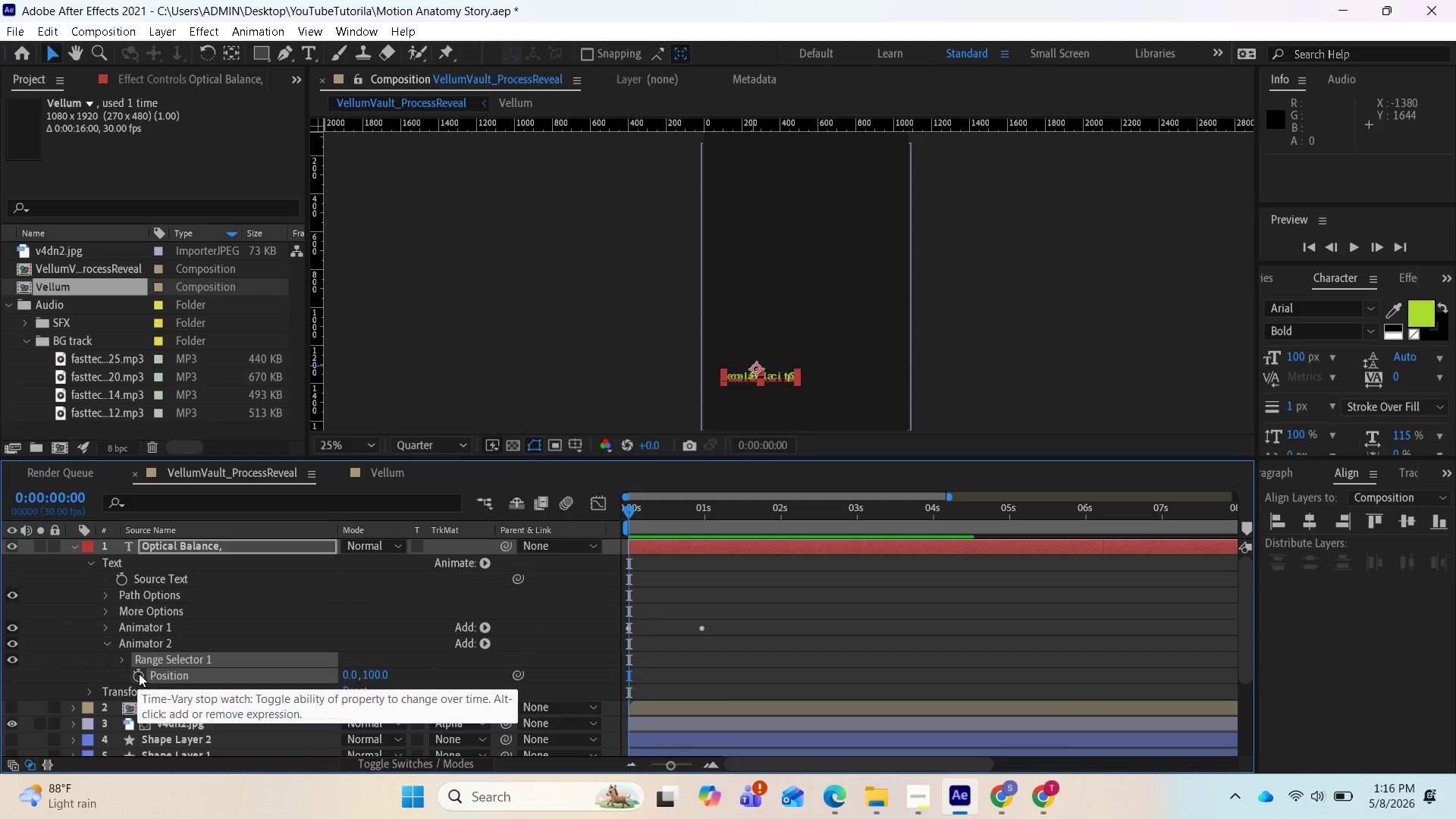 
wait(5.08)
 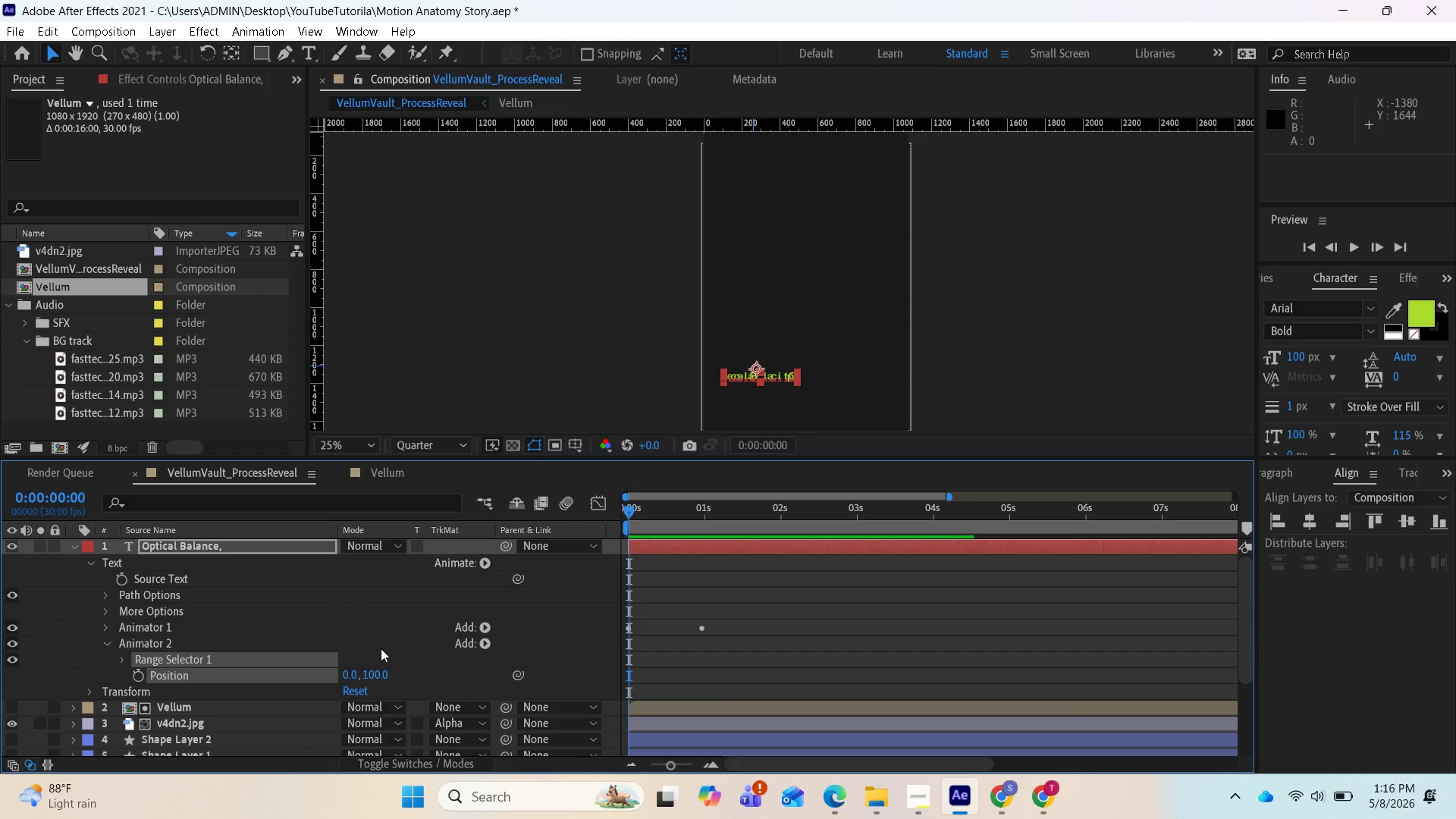 
scroll: coordinate [242, 643], scroll_direction: up, amount: 1.0
 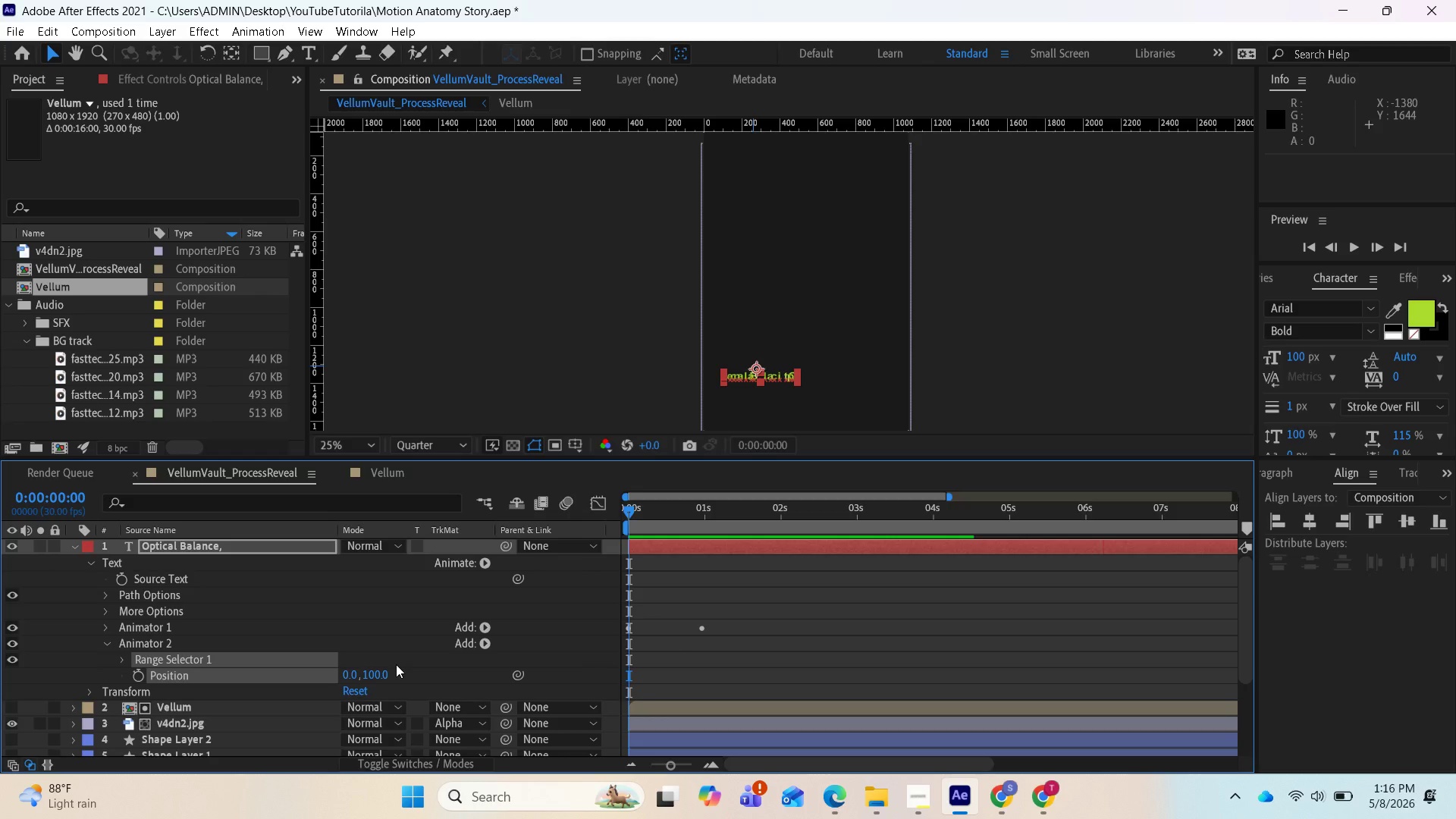 
key(Control+Z)
 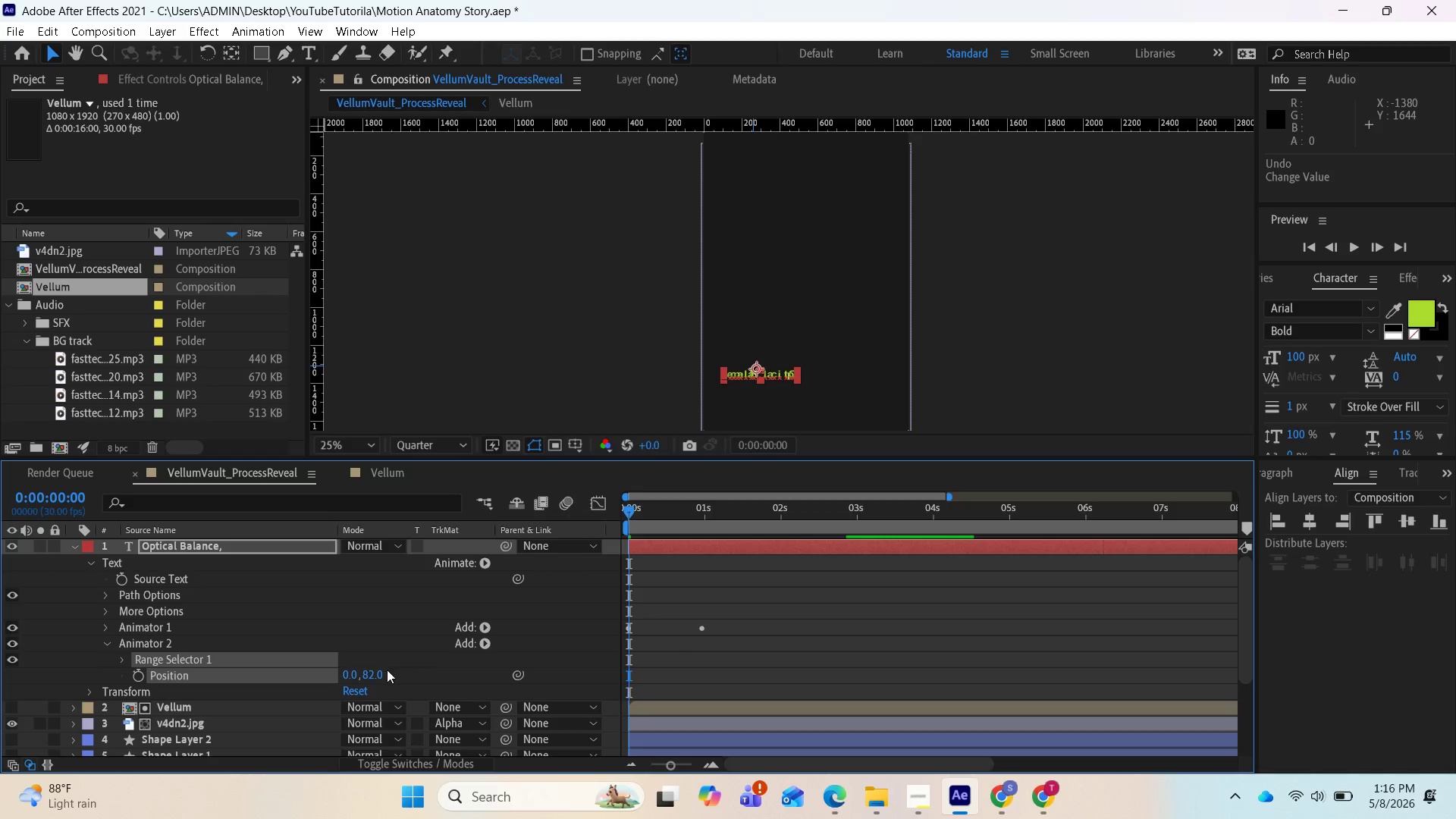 
key(Control+Z)
 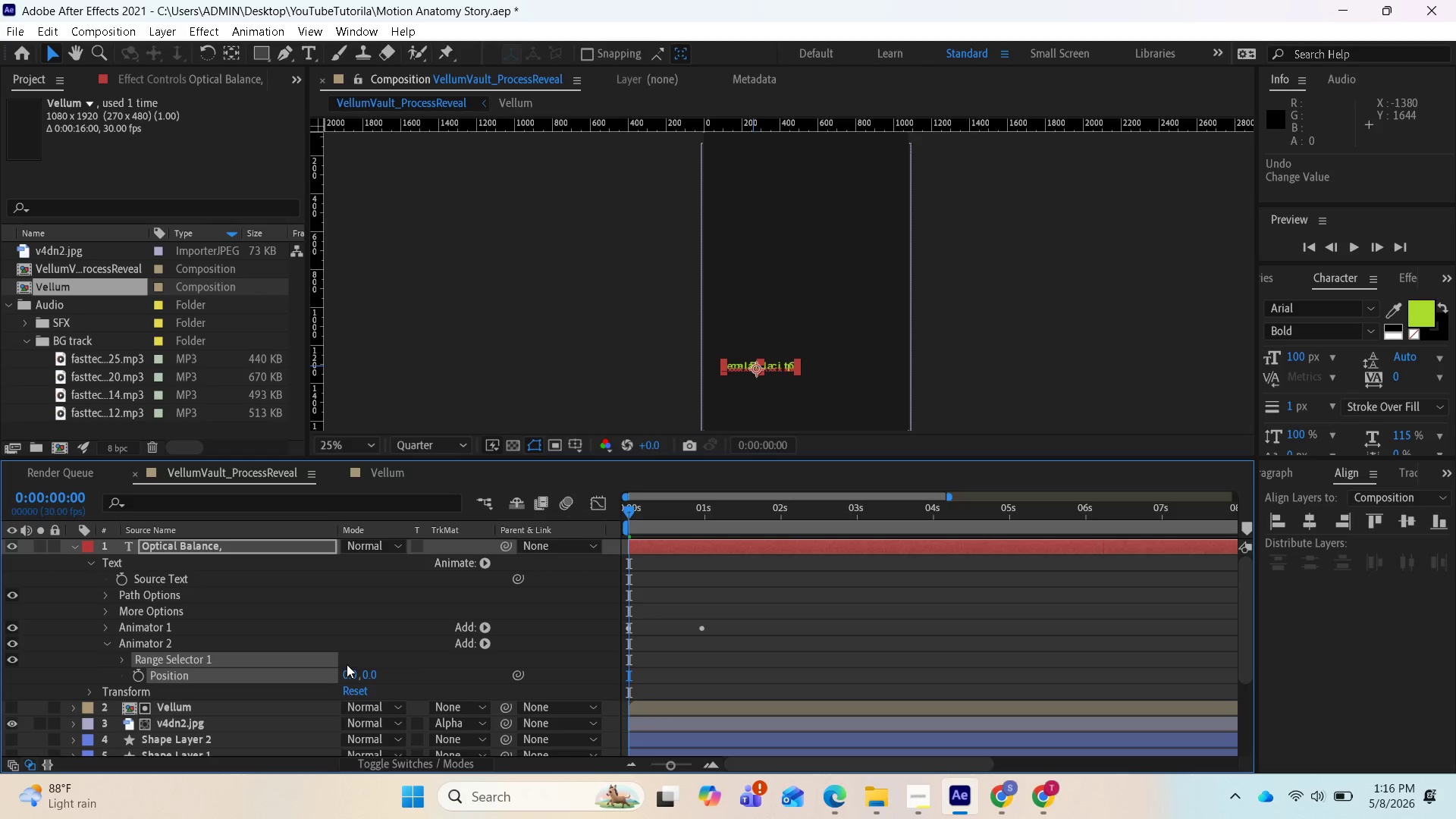 
key(Control+Z)
 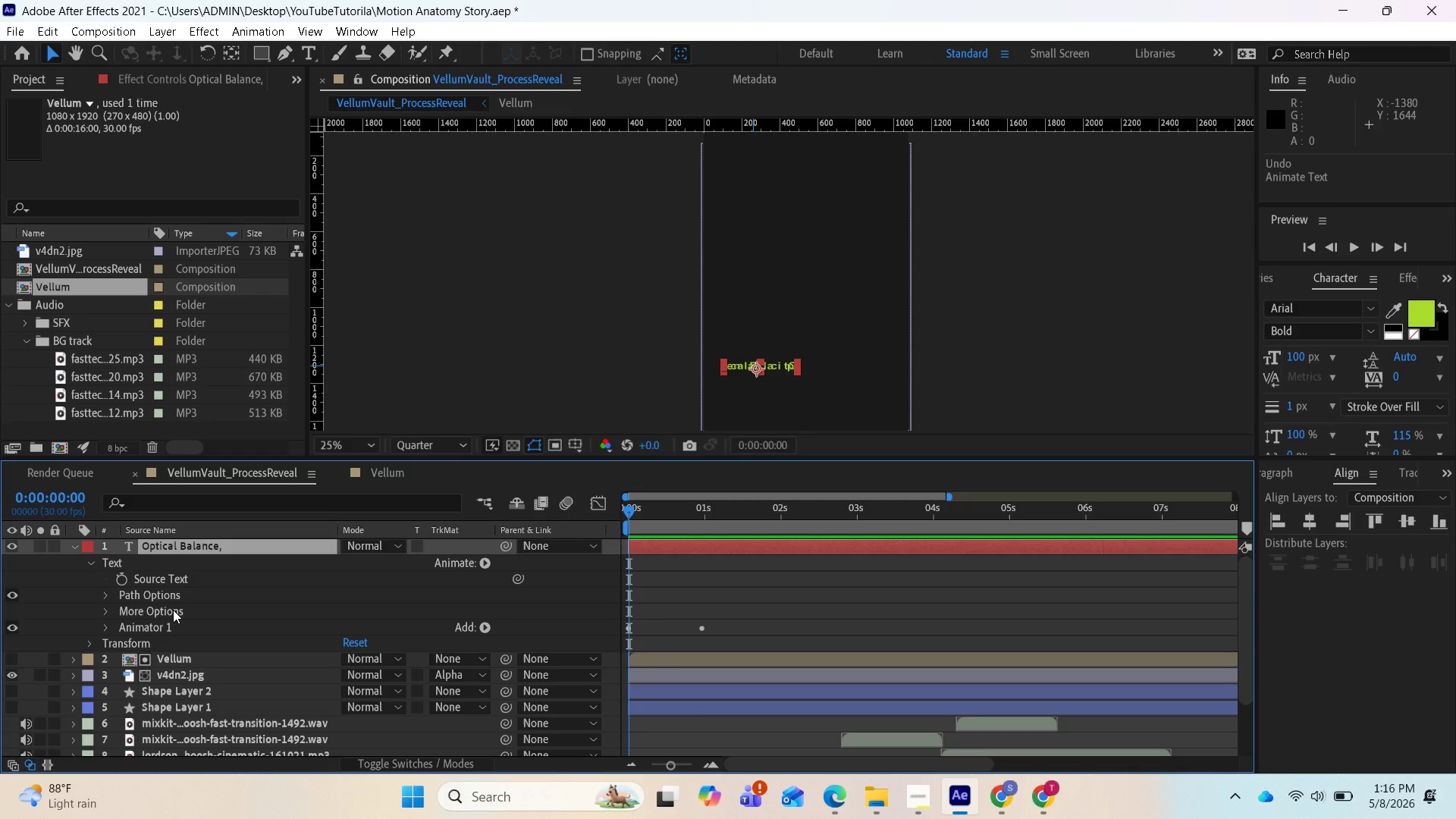 
left_click([173, 610])
 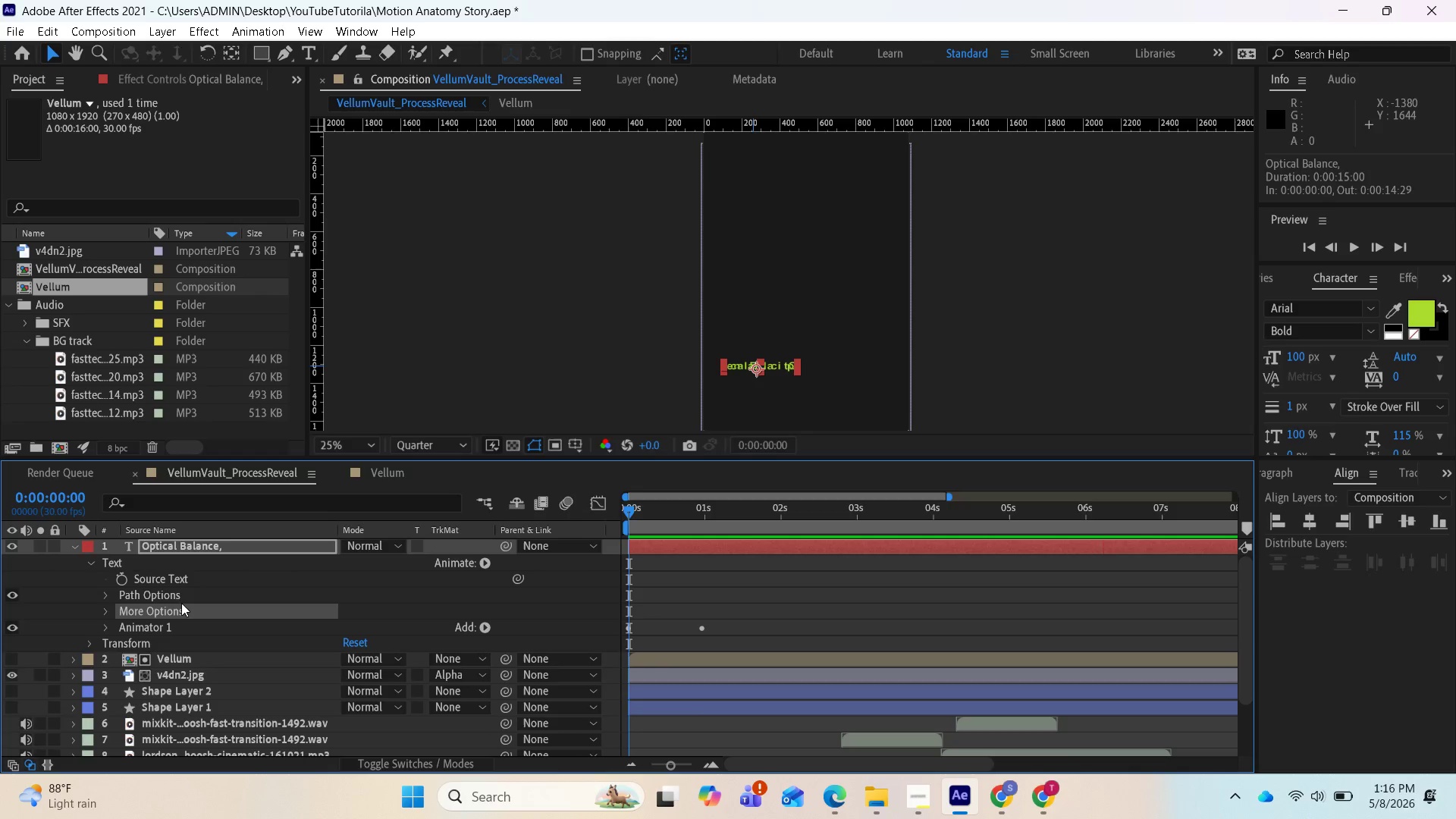 
left_click([165, 628])
 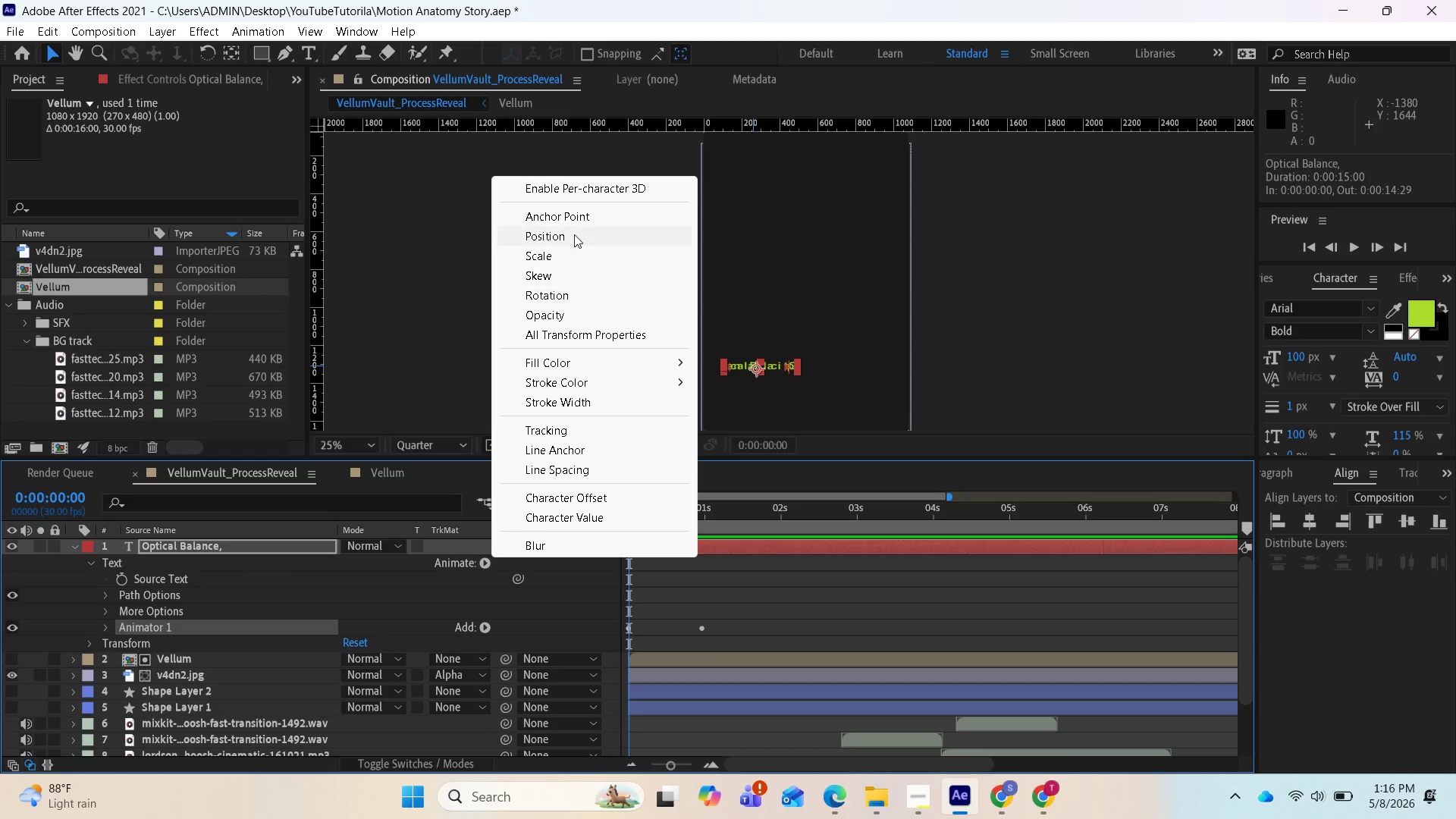 
left_click([532, 234])
 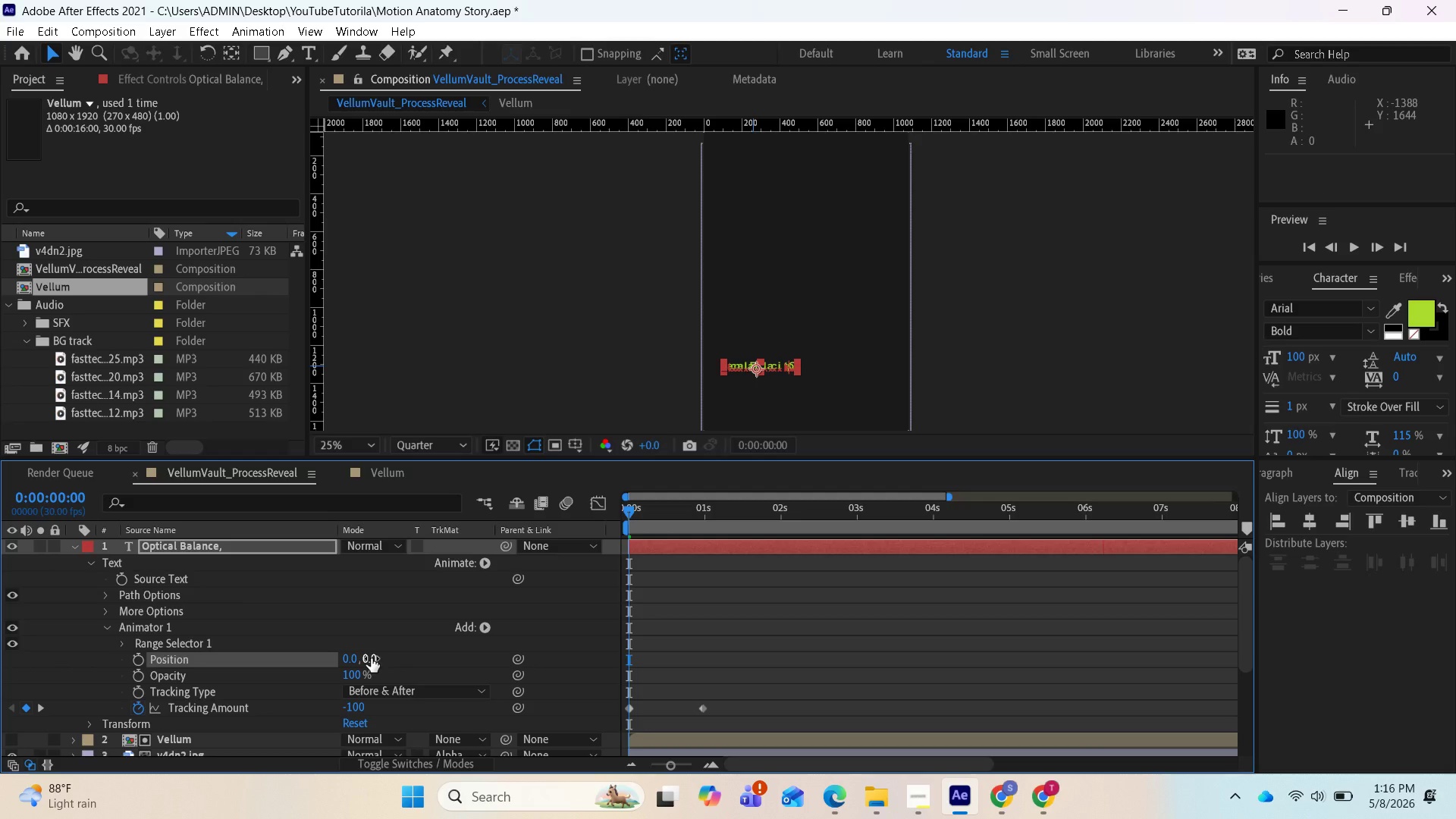 
left_click([371, 658])
 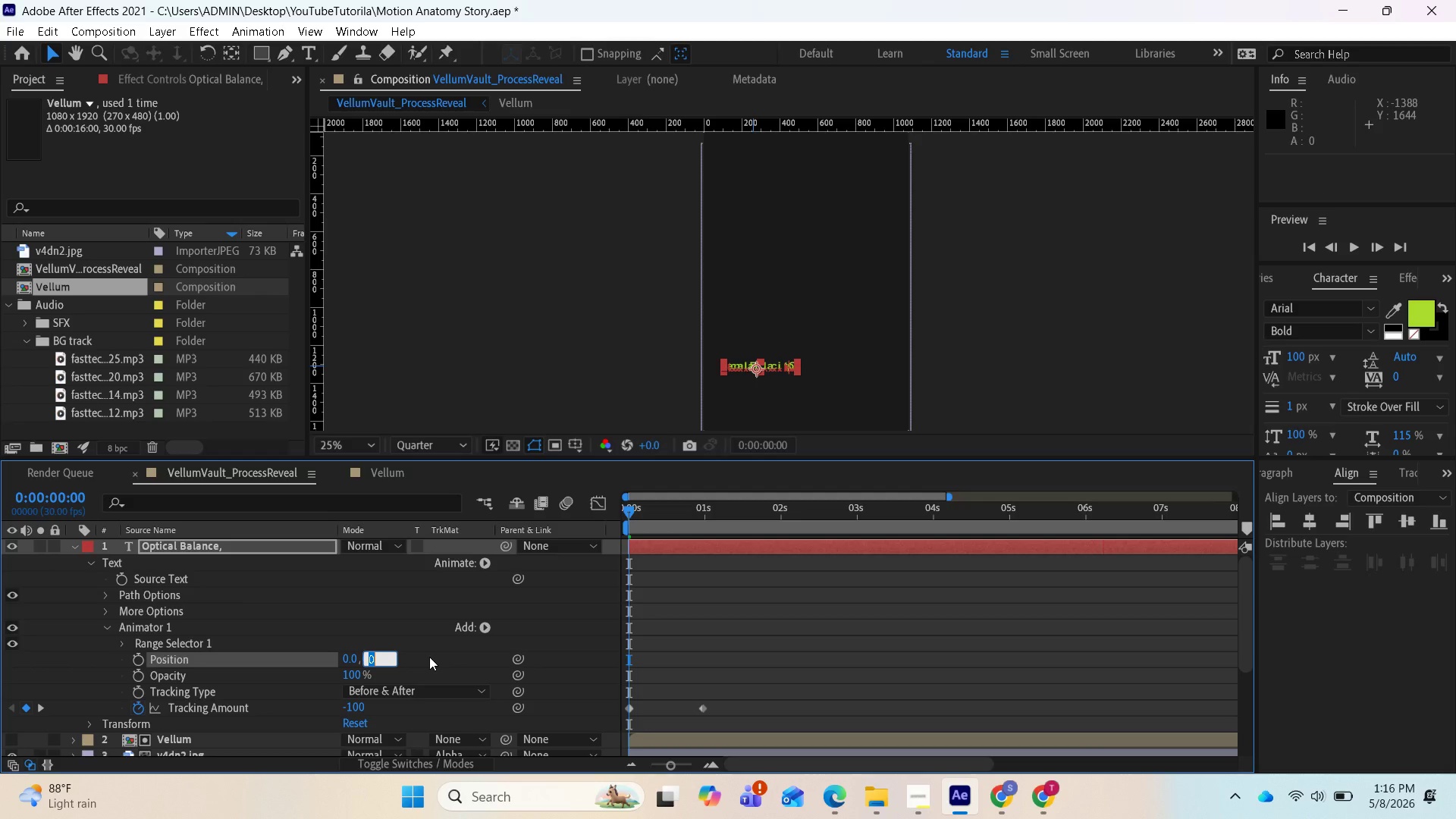 
type(100)
 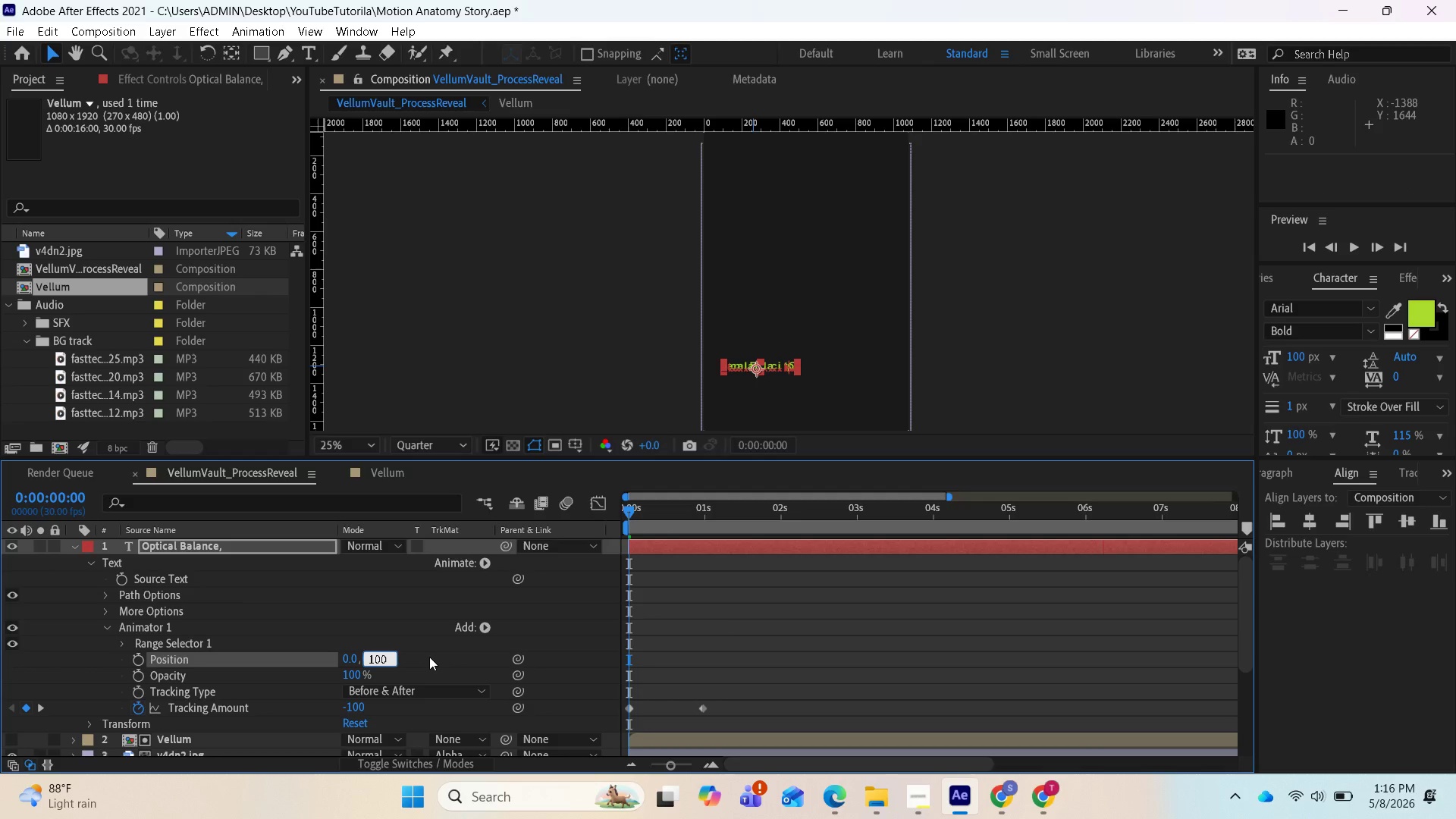 
key(Enter)
 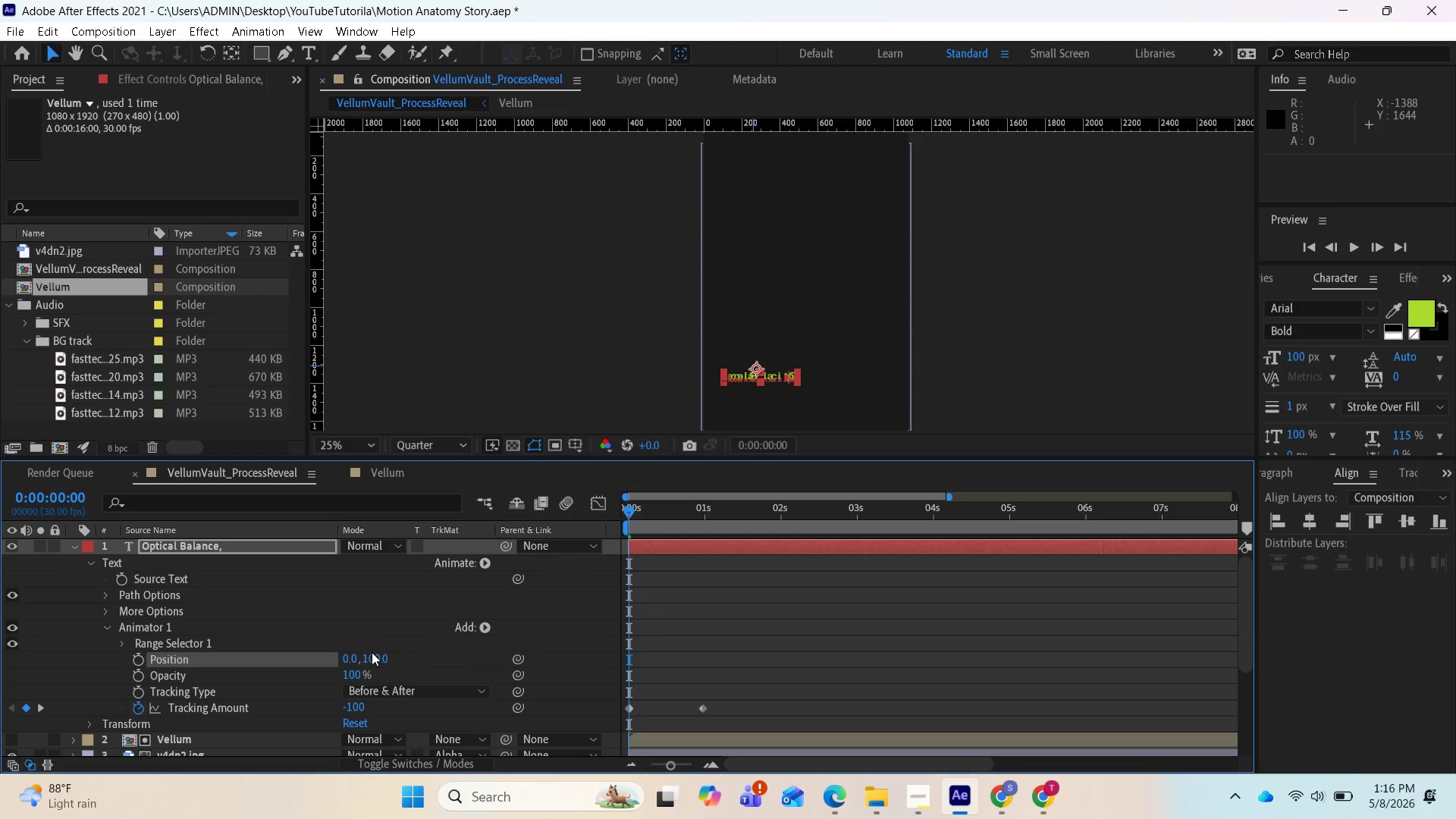 
left_click([375, 659])
 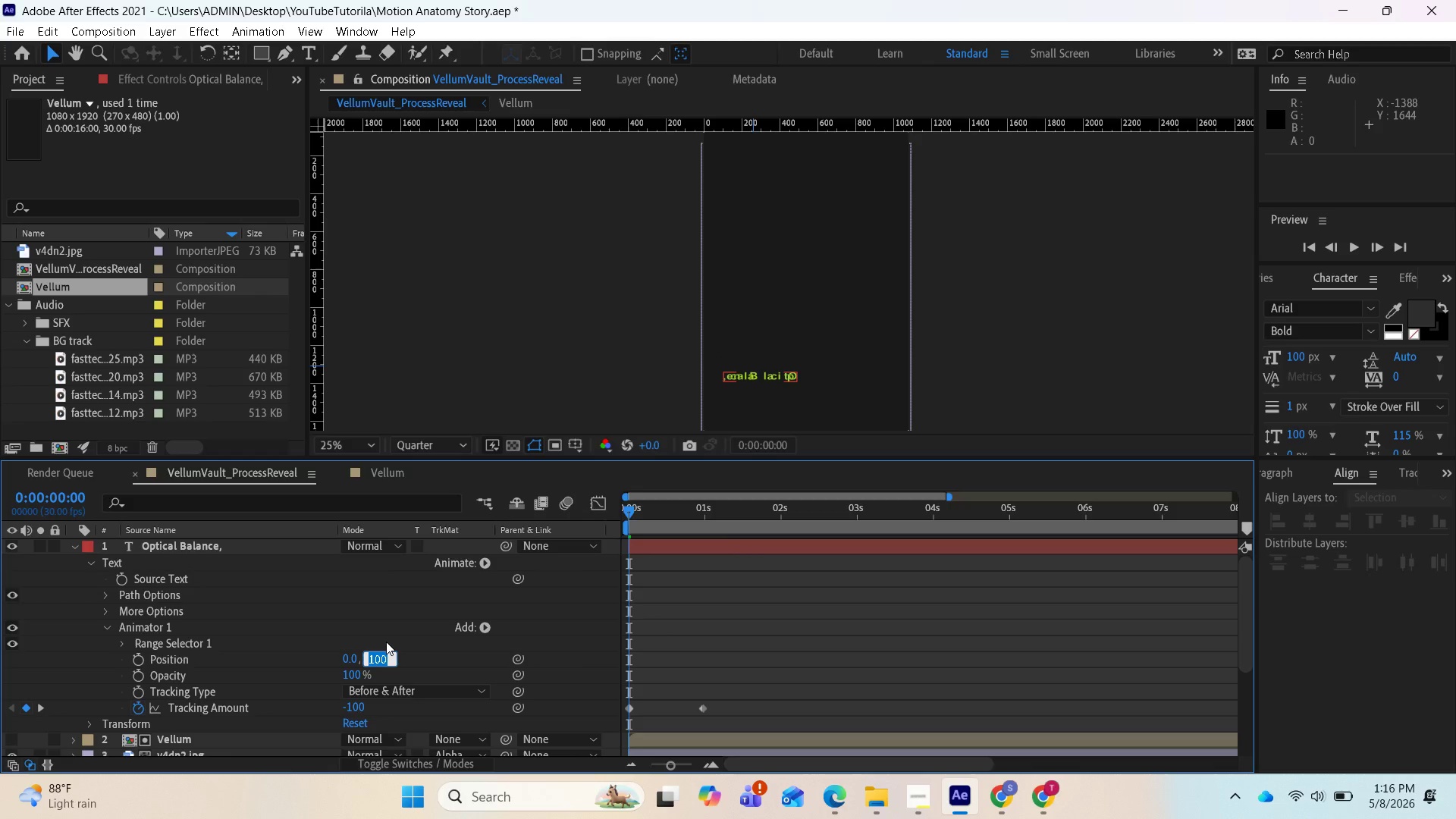 
type(300)
 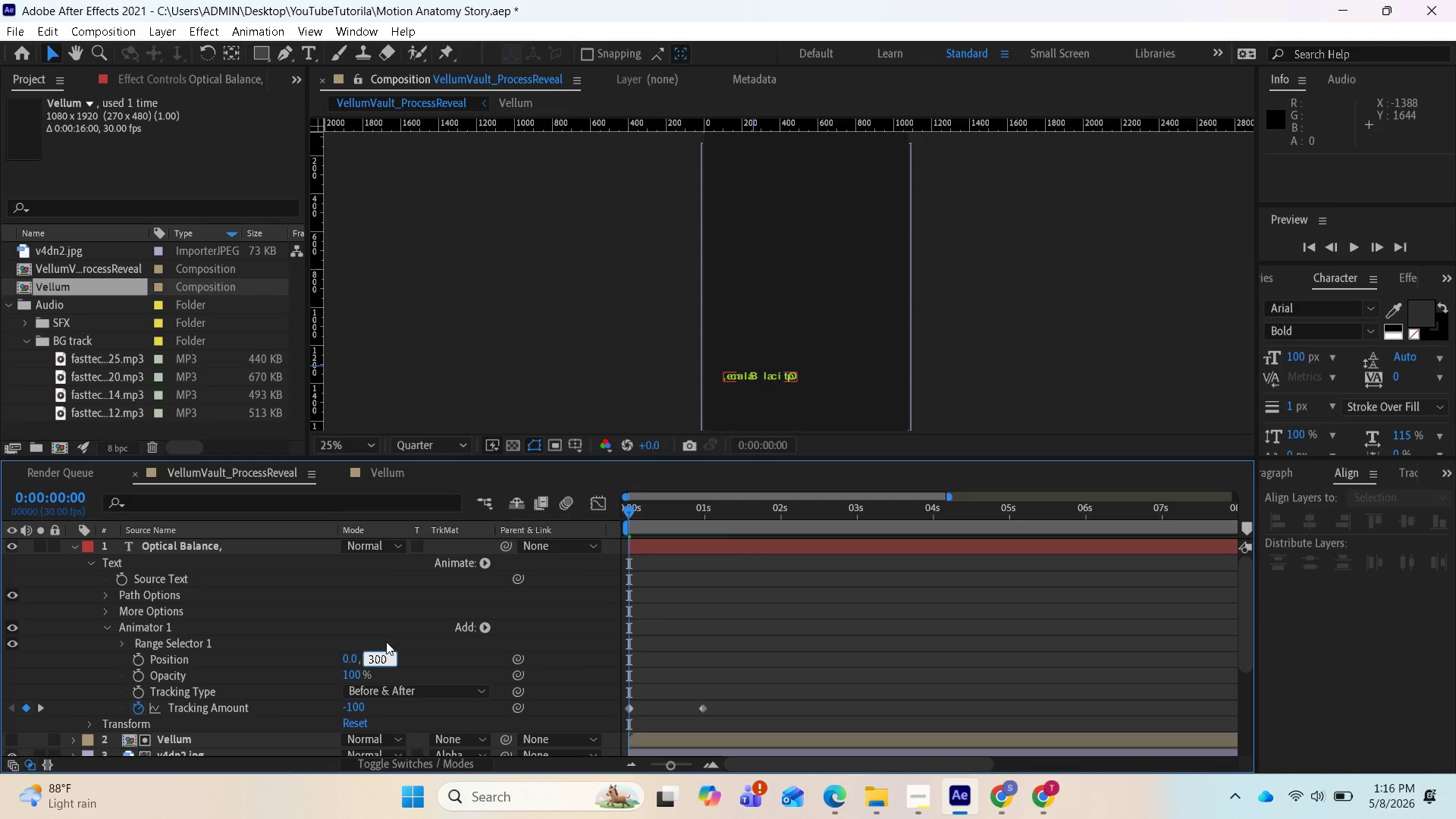 
key(Enter)
 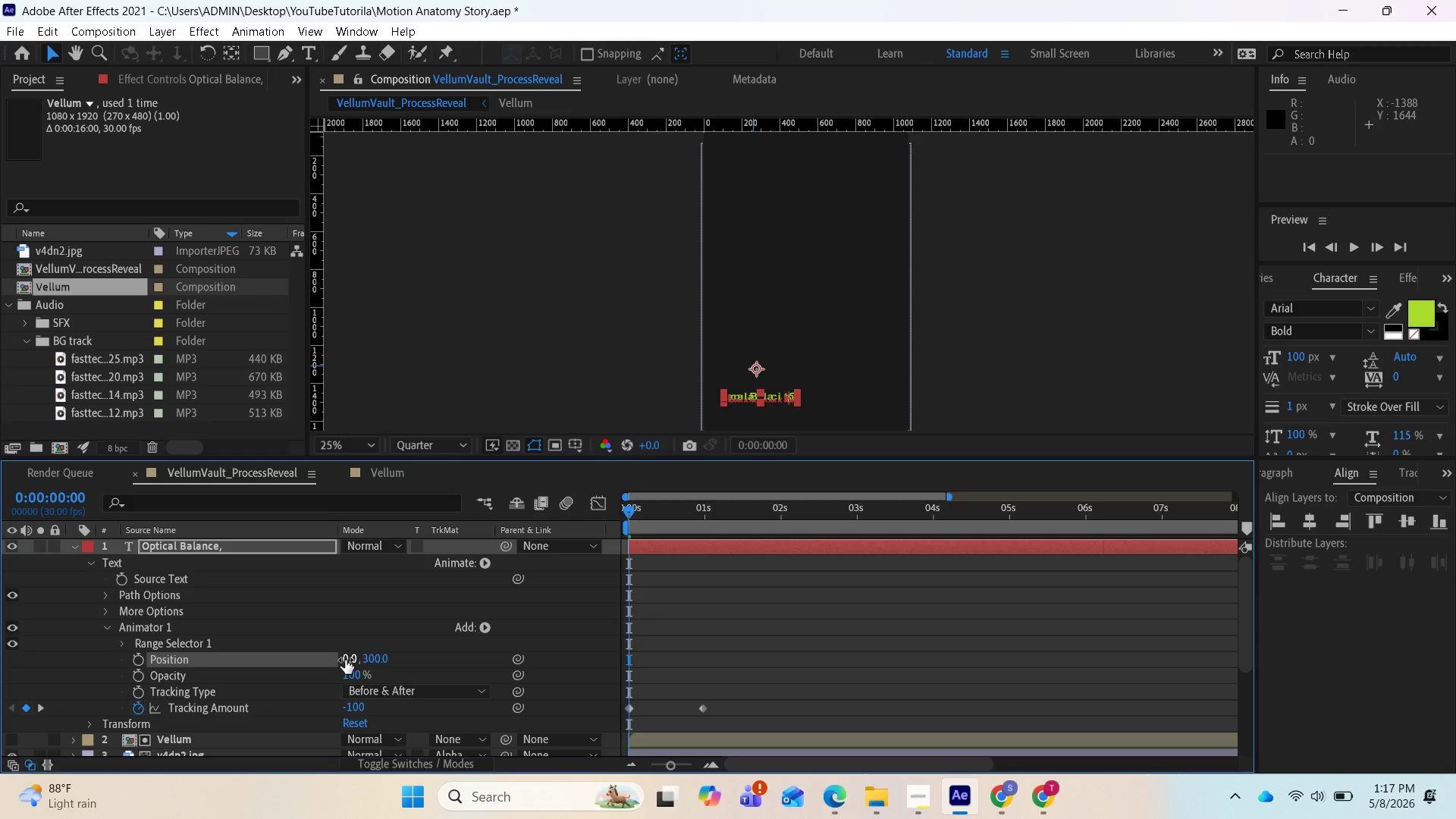 
wait(6.23)
 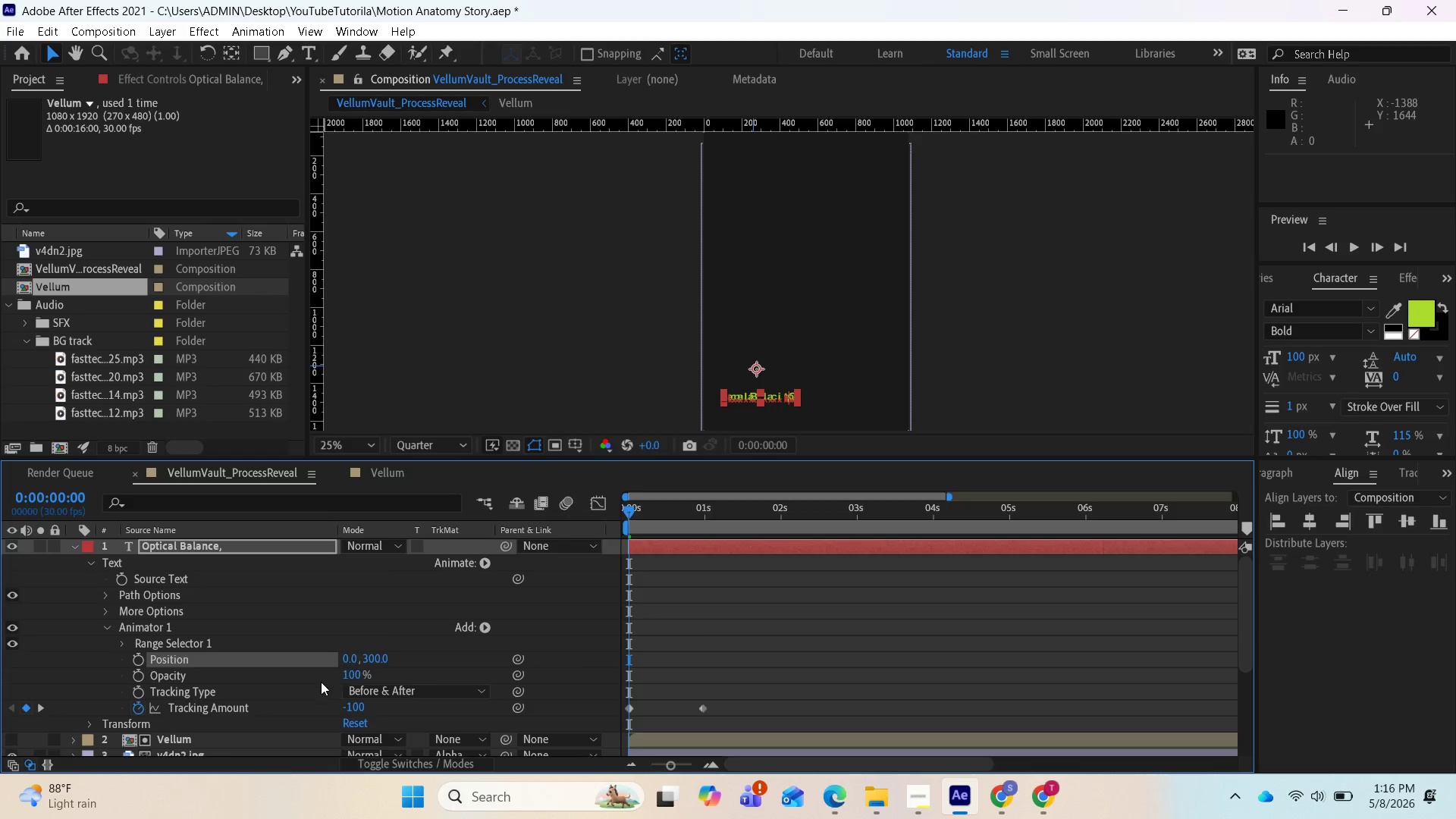 
left_click_drag(start_coordinate=[630, 510], to_coordinate=[688, 510])
 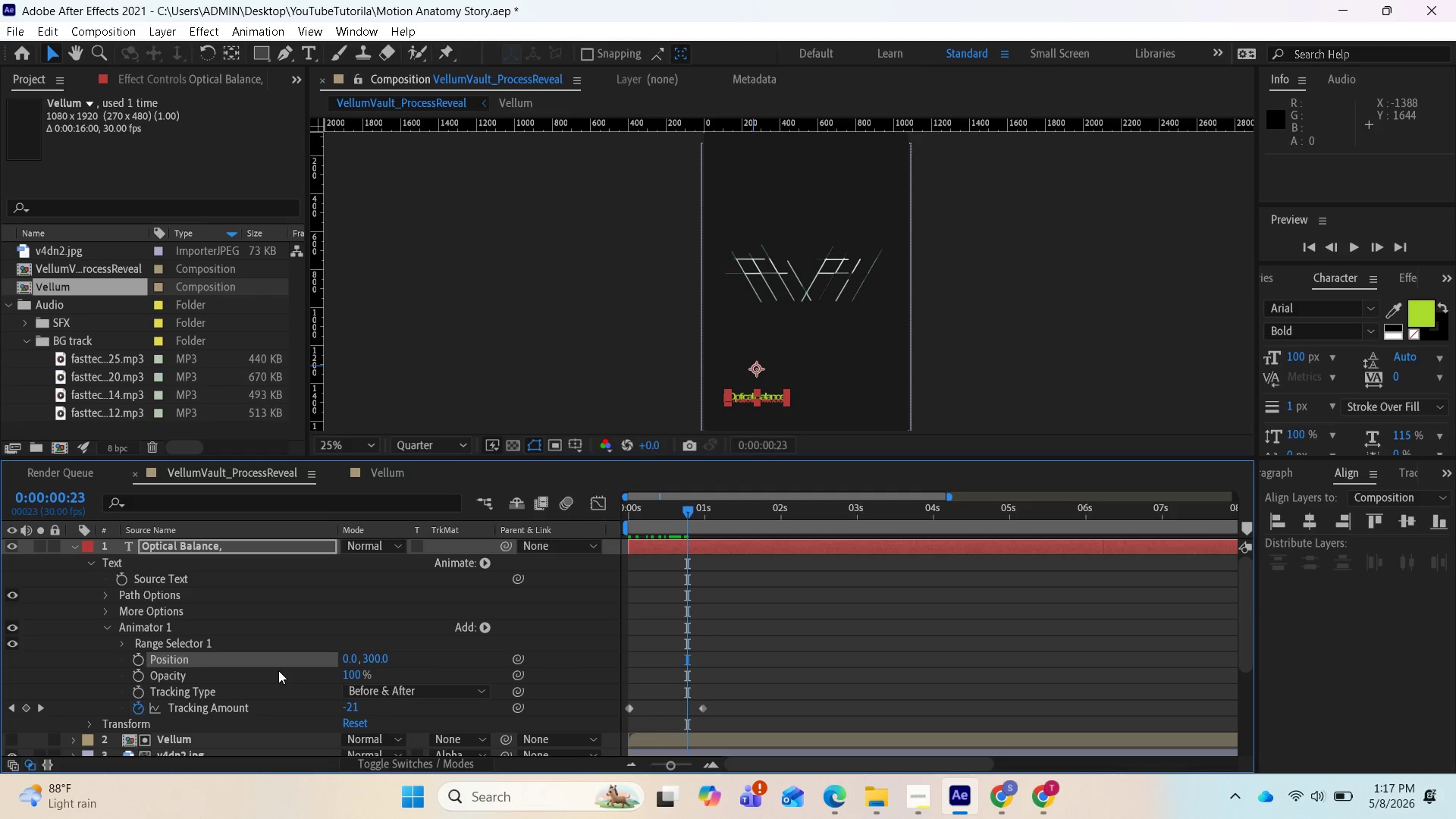 
scroll: coordinate [279, 667], scroll_direction: up, amount: 1.0
 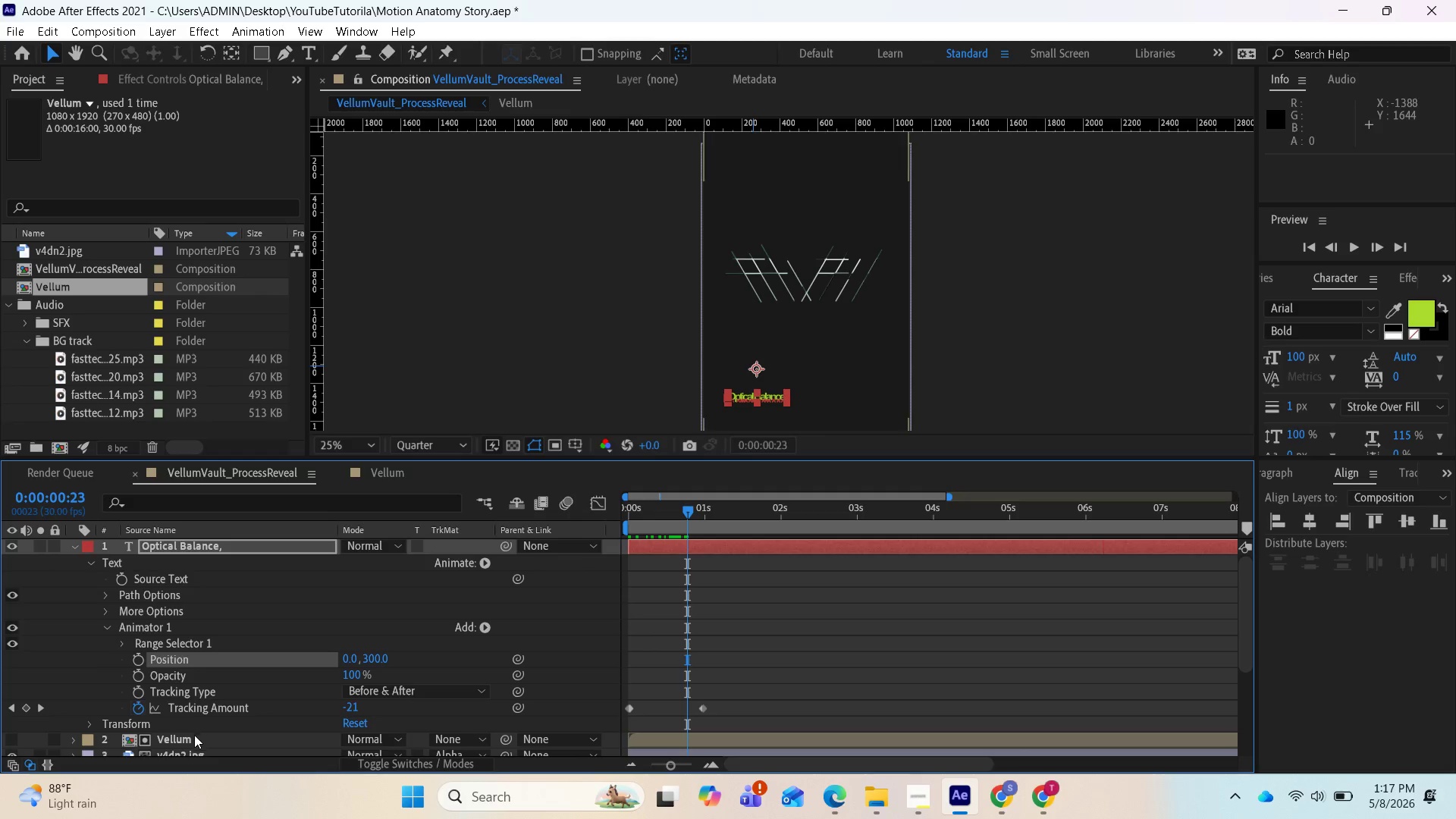 
wait(7.42)
 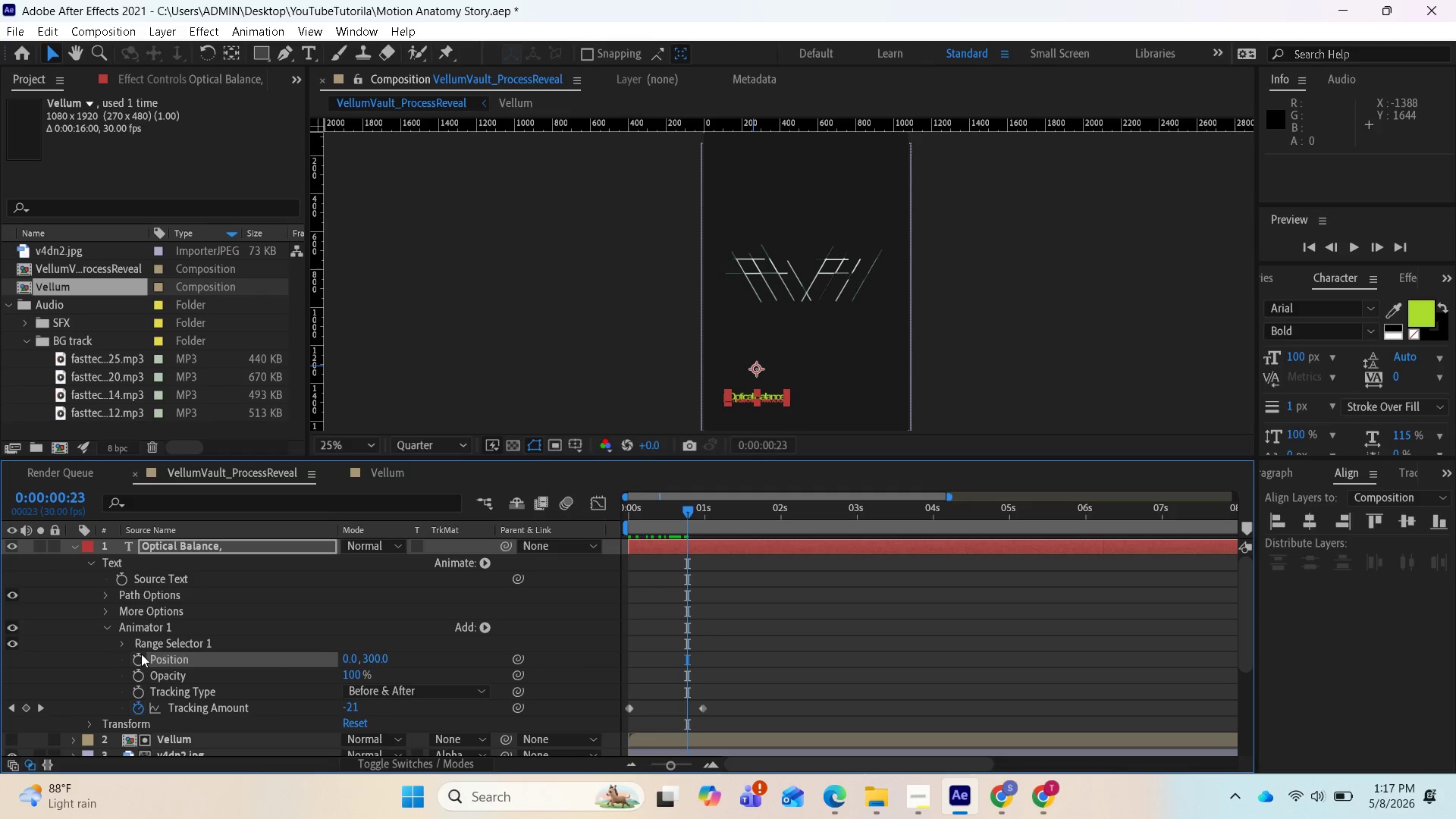 
left_click([11, 701])
 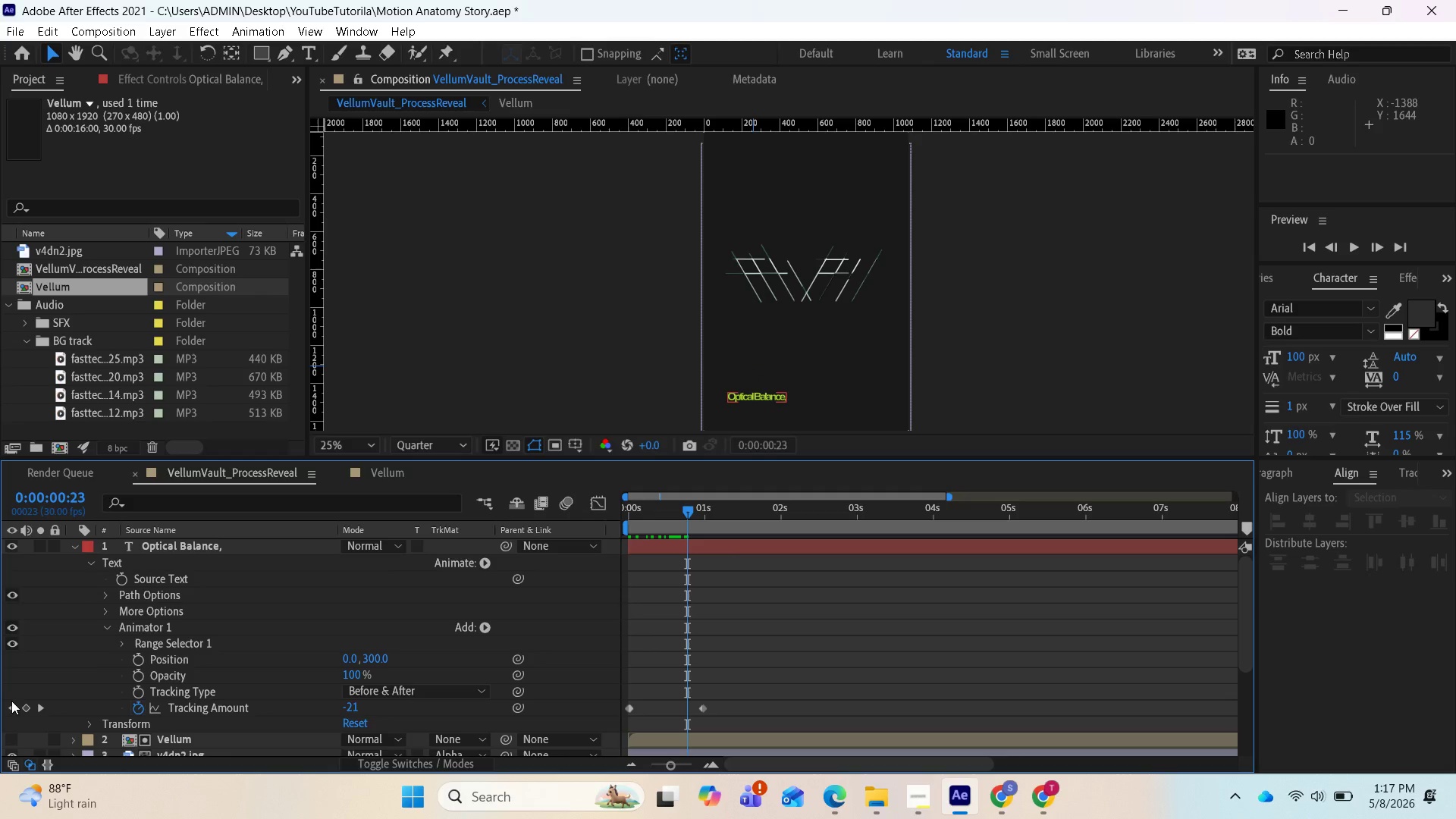 
mouse_move([24, 702])
 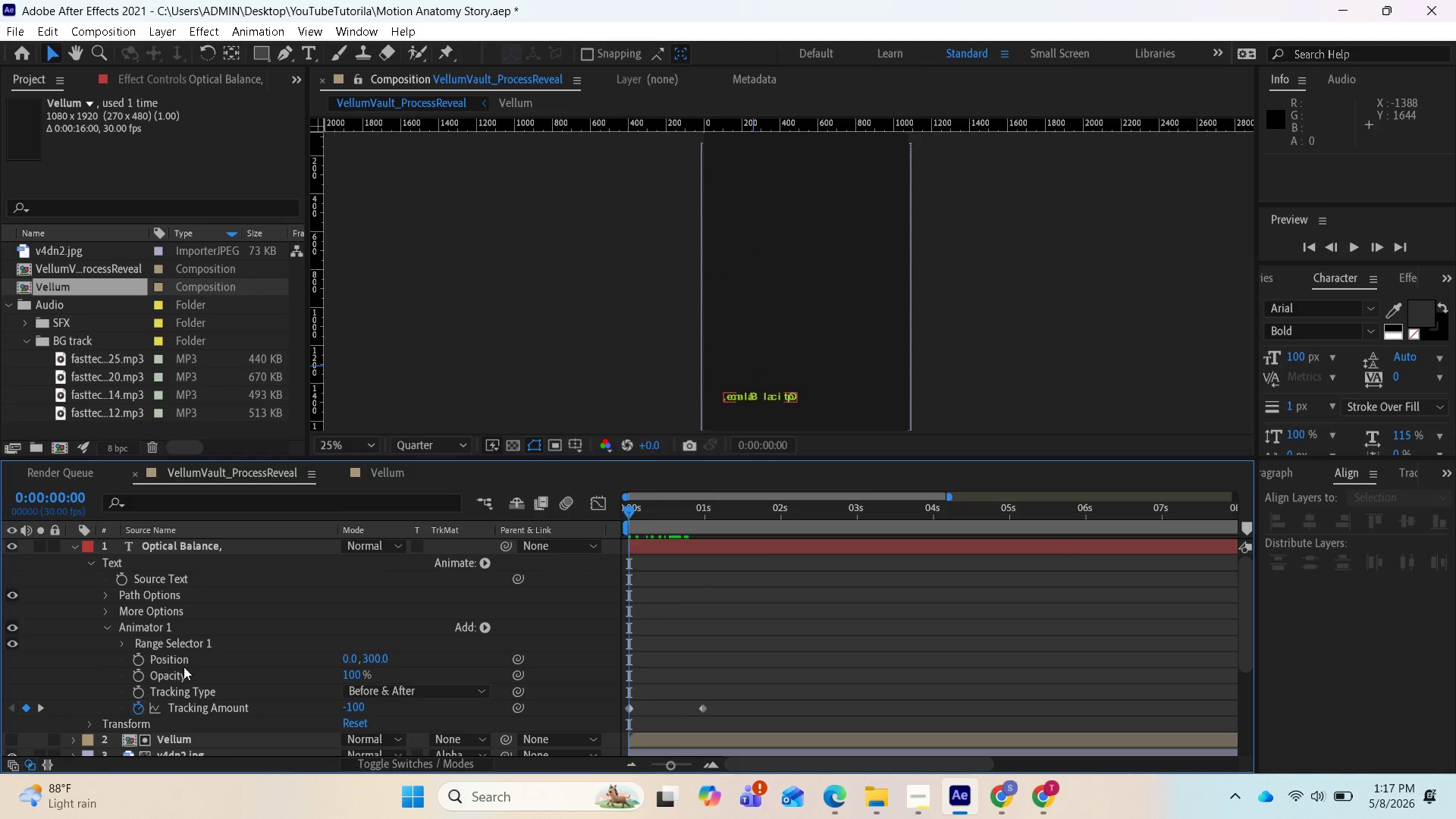 
left_click([136, 664])
 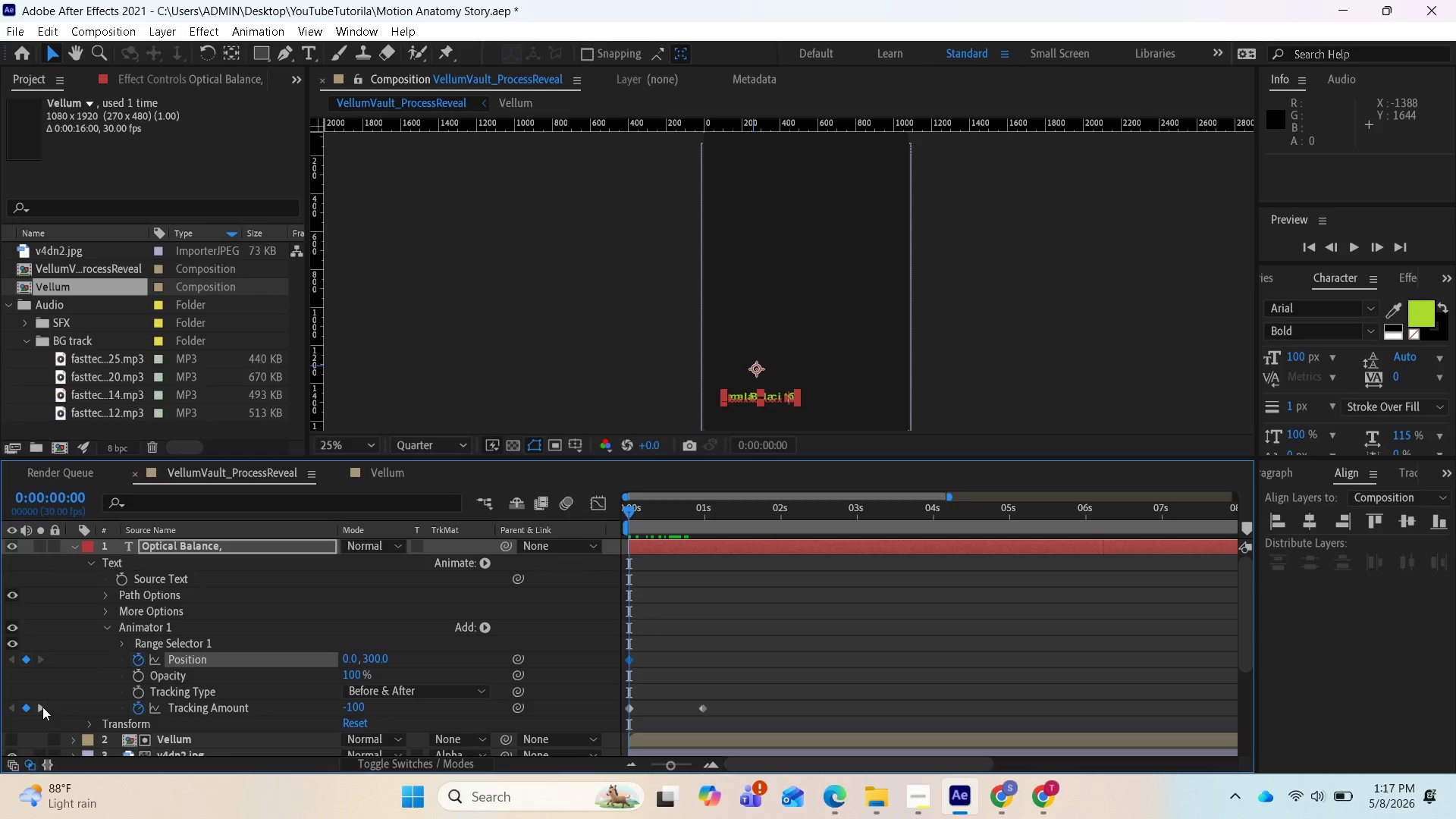 
left_click([42, 707])
 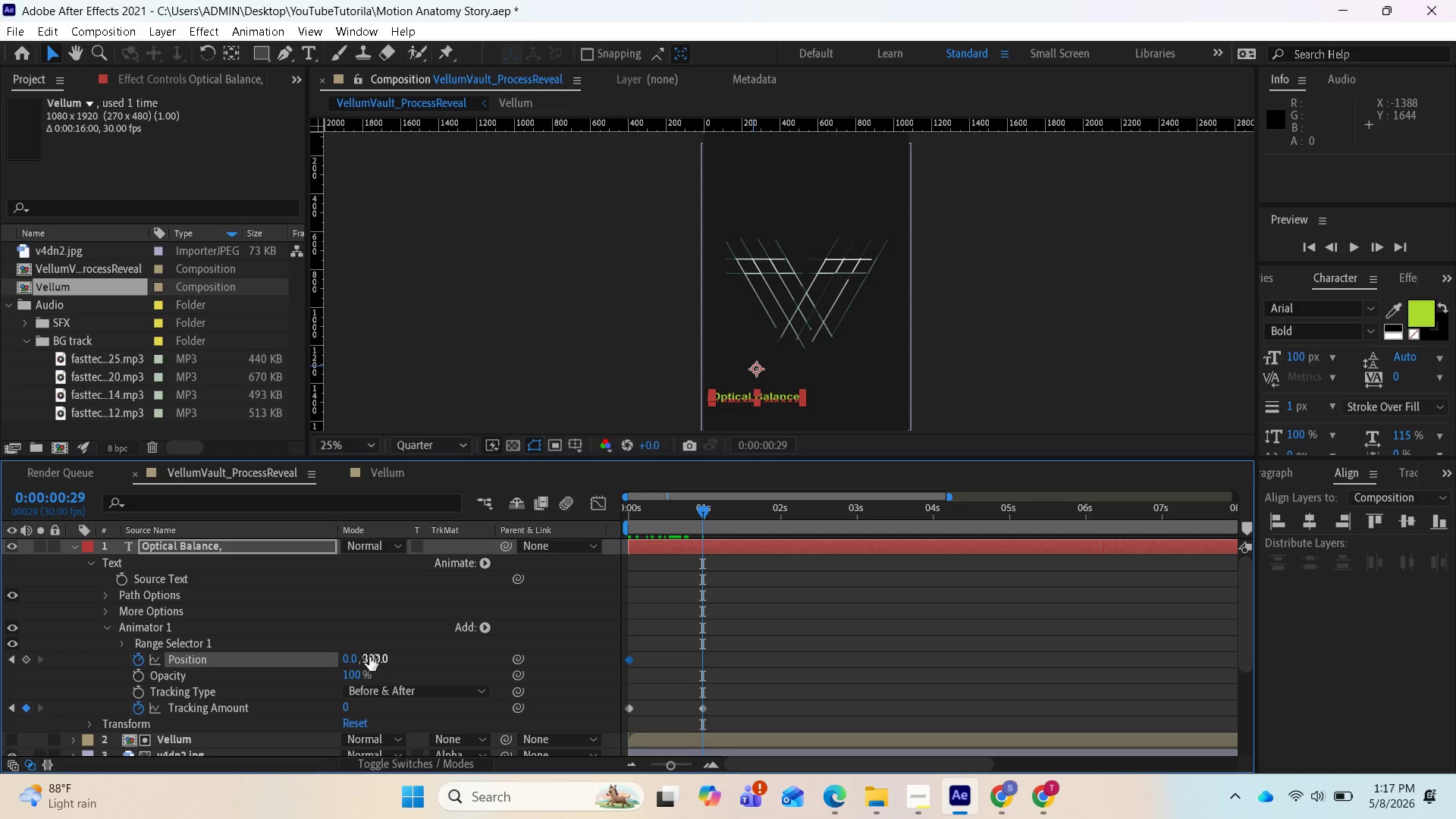 
left_click([369, 657])